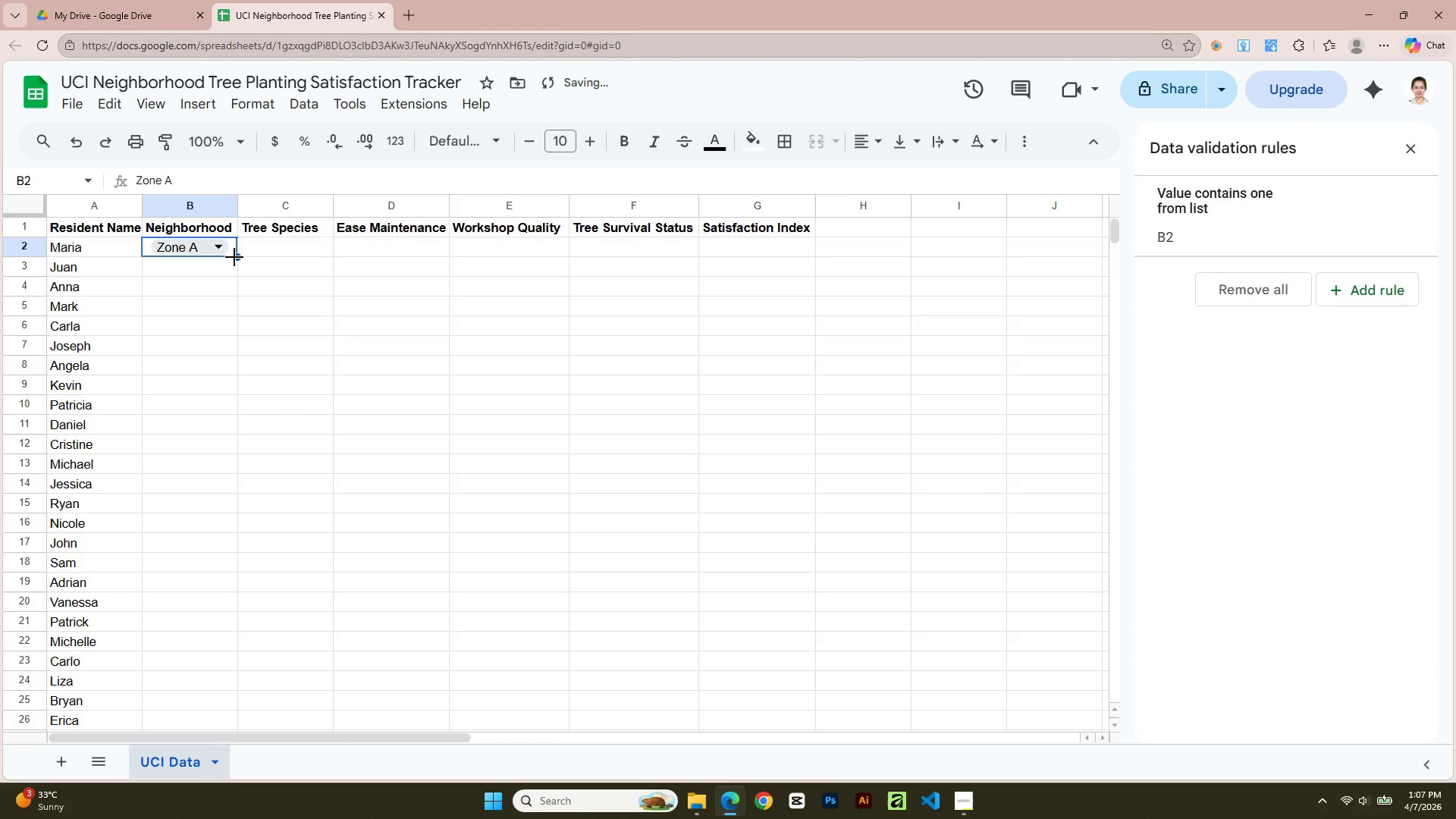 
left_click_drag(start_coordinate=[239, 254], to_coordinate=[250, 651])
 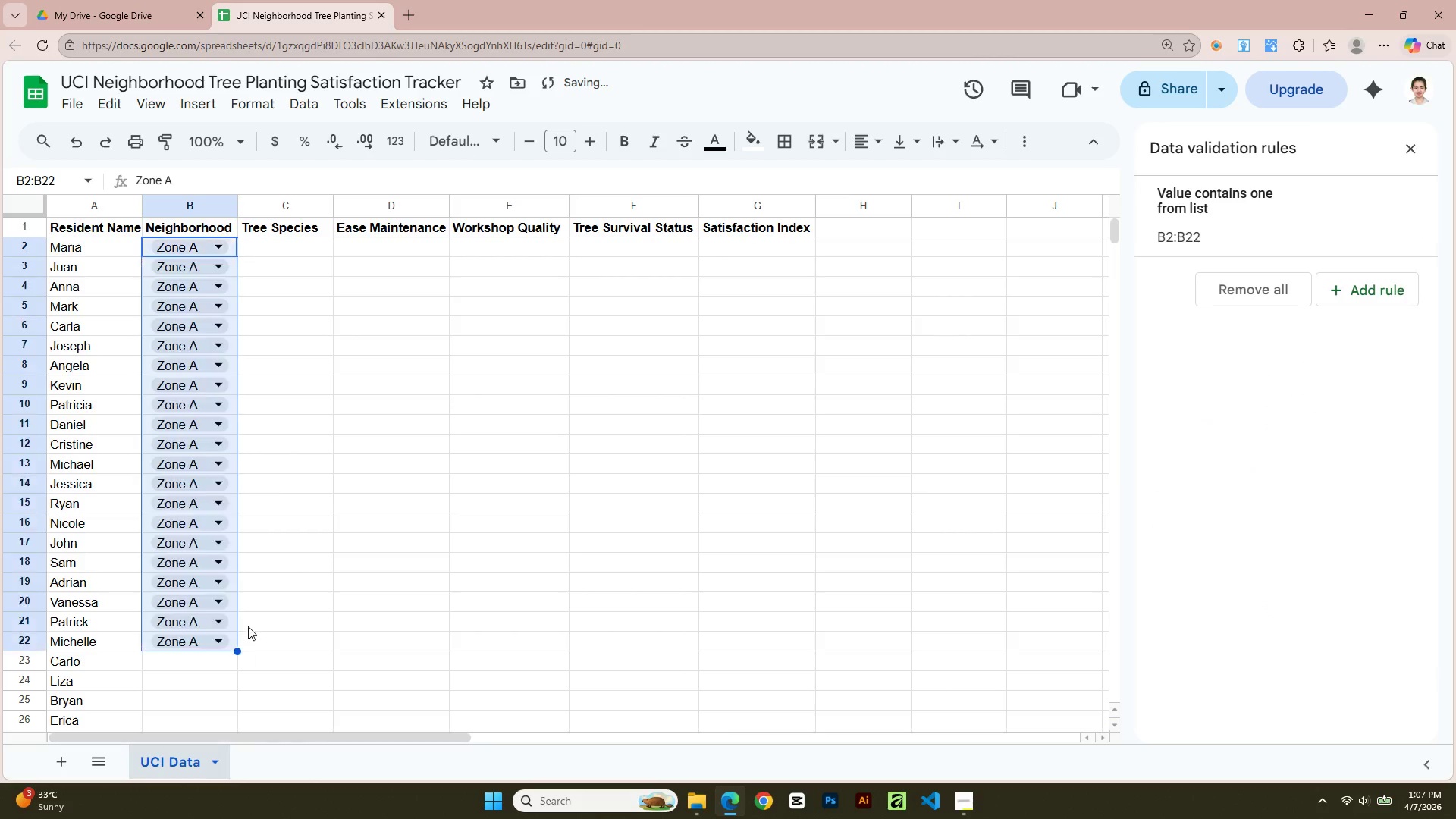 
scroll: coordinate [248, 618], scroll_direction: down, amount: 3.0
 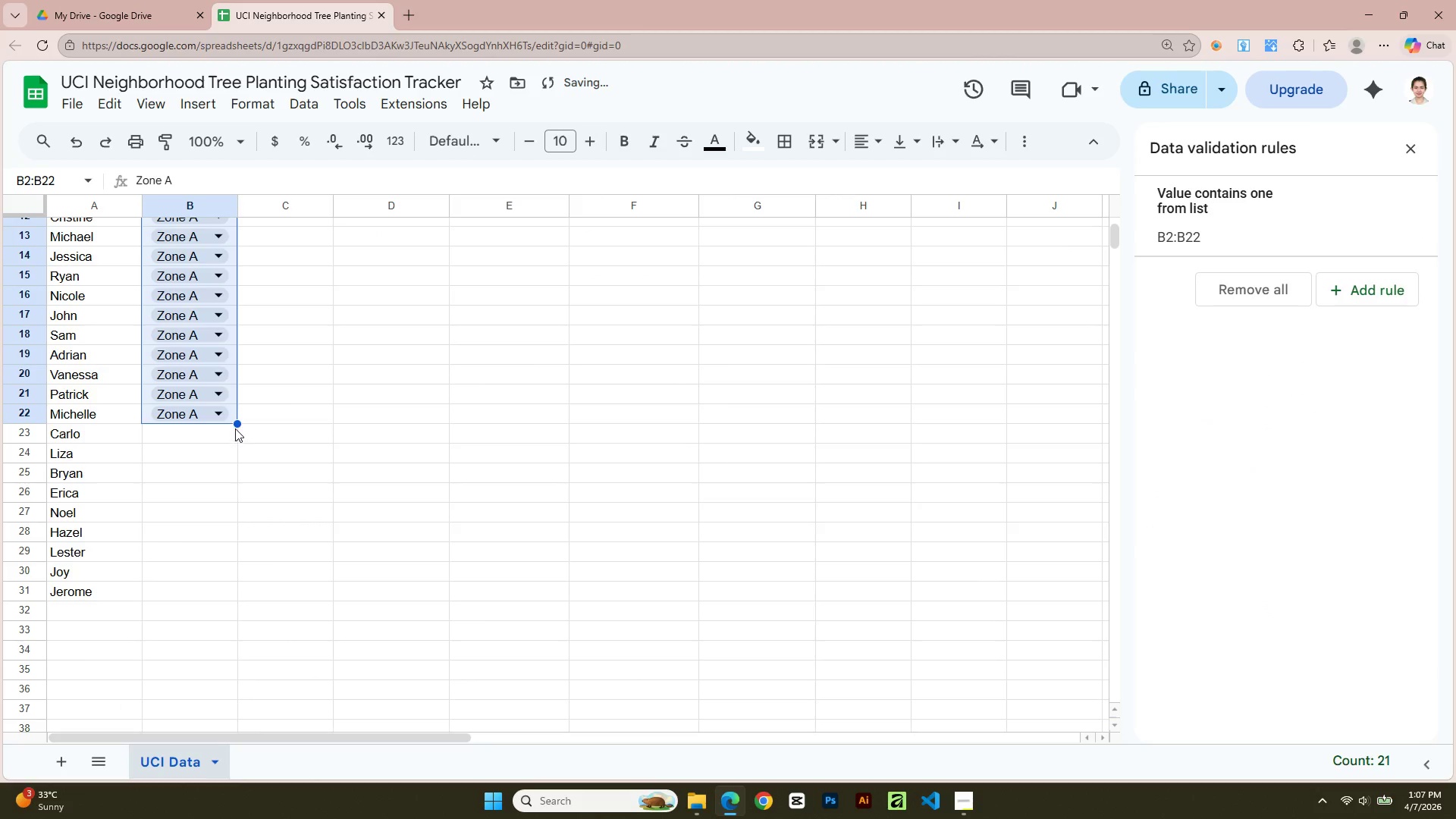 
left_click_drag(start_coordinate=[236, 423], to_coordinate=[227, 596])
 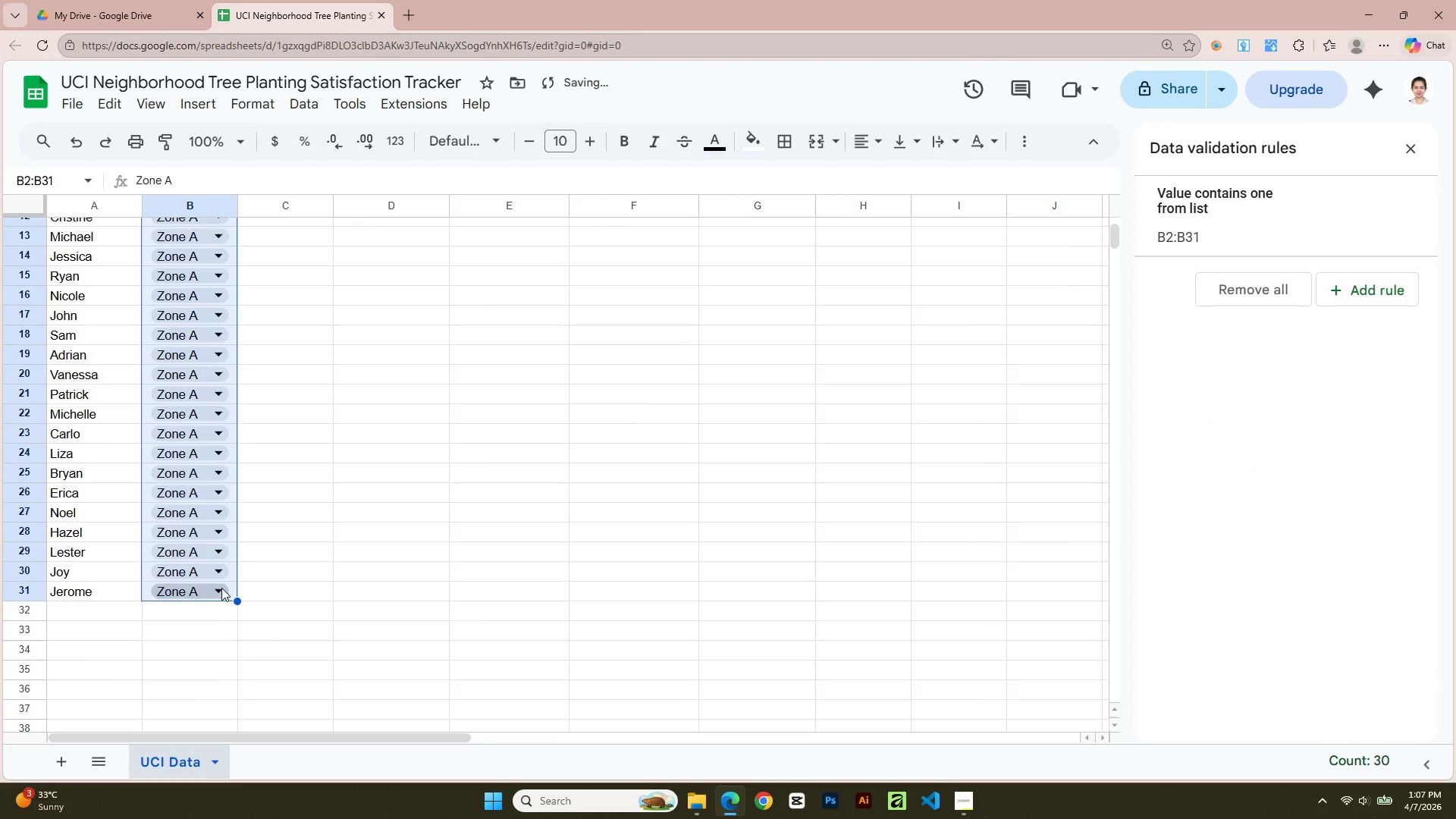 
scroll: coordinate [219, 564], scroll_direction: up, amount: 6.0
 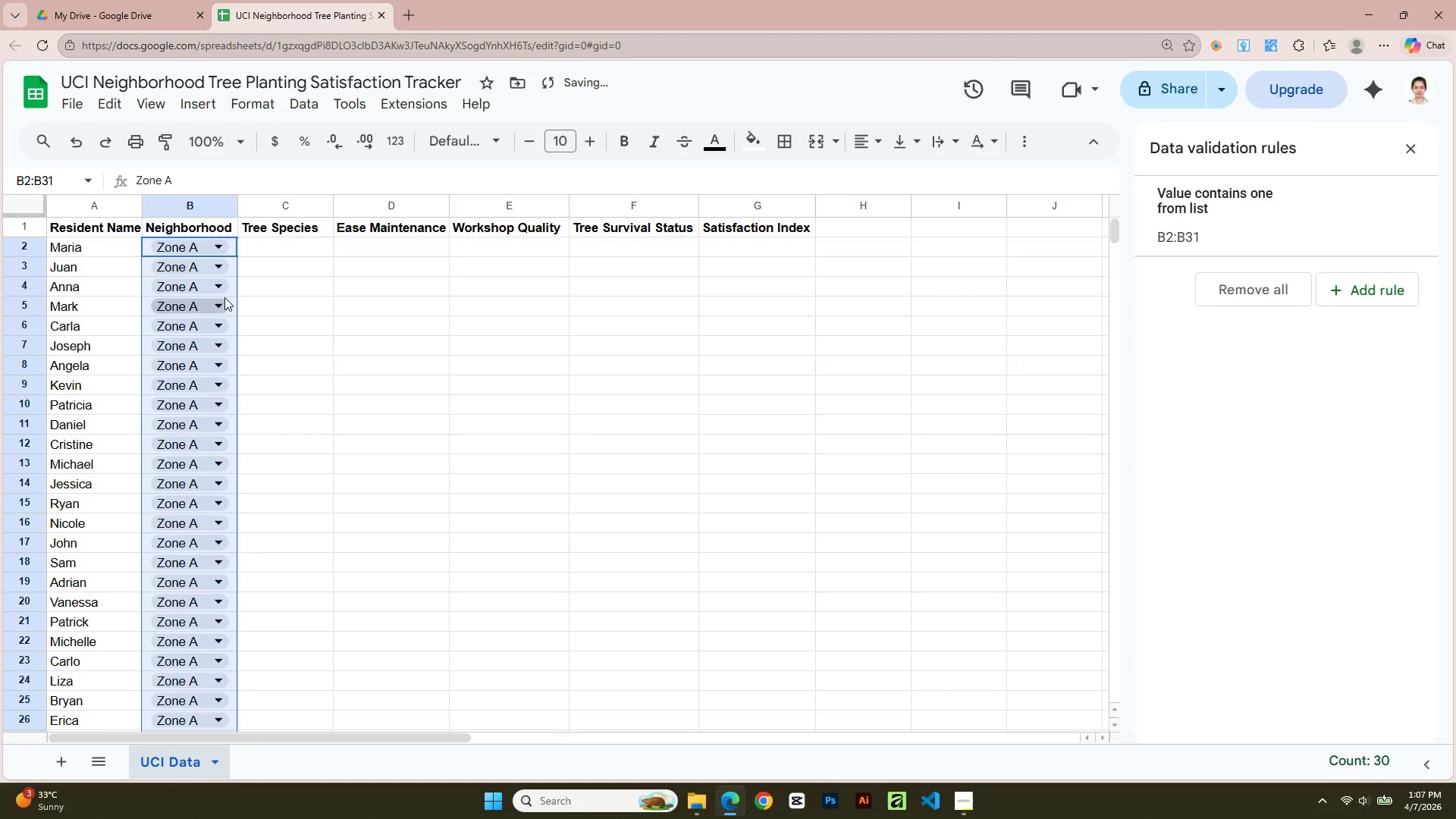 
left_click([218, 290])
 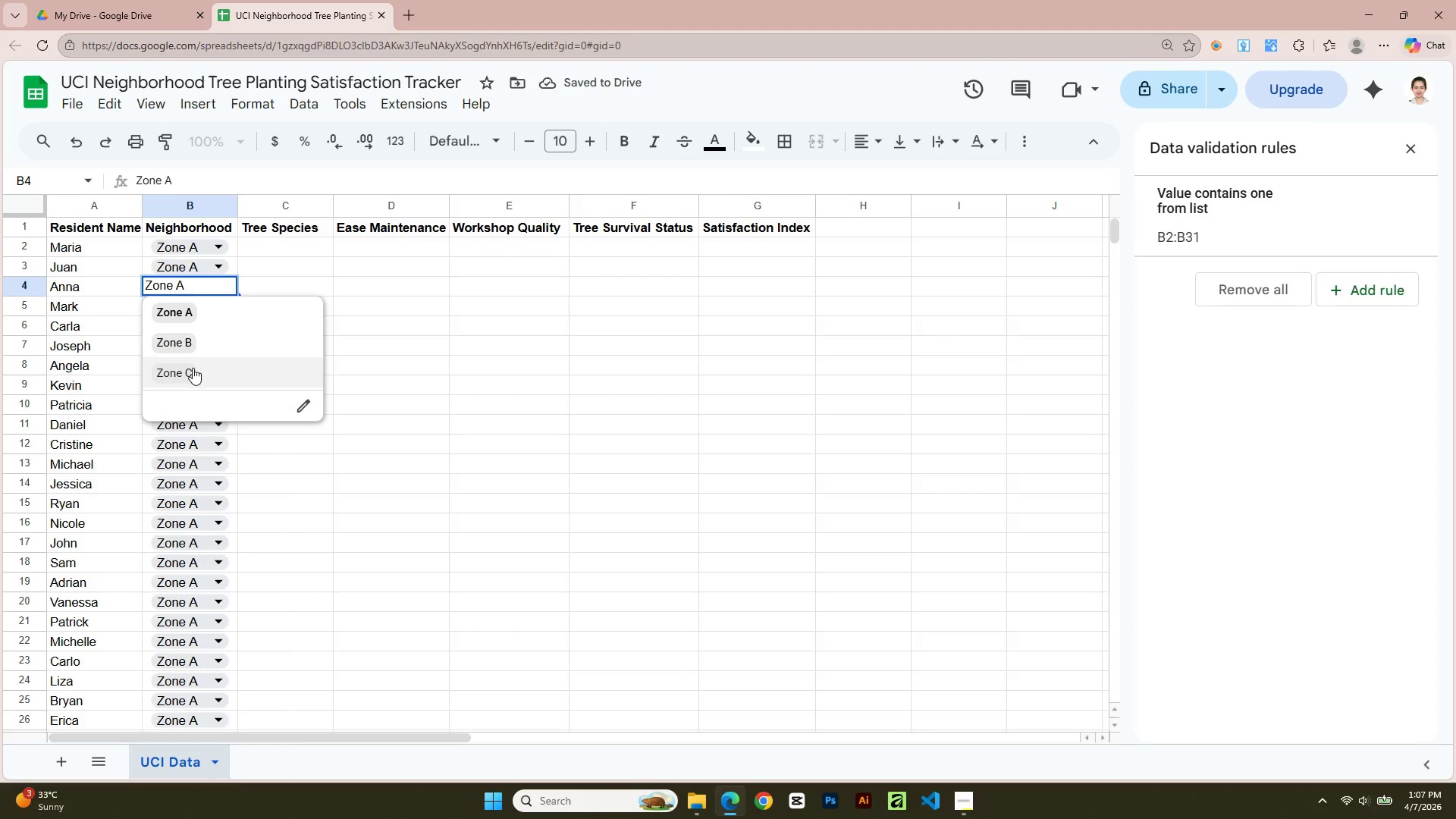 
left_click([189, 349])
 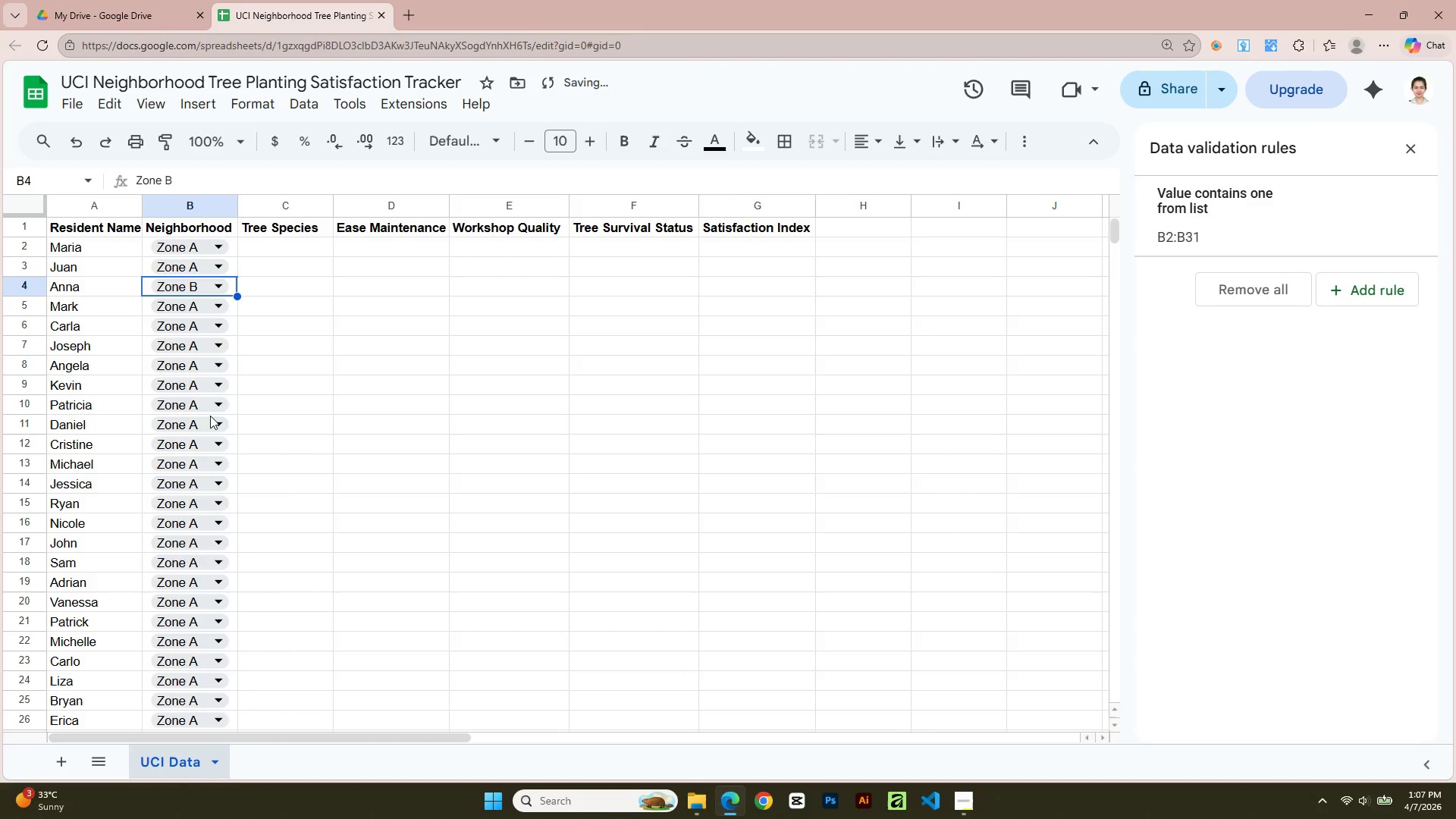 
left_click([213, 410])
 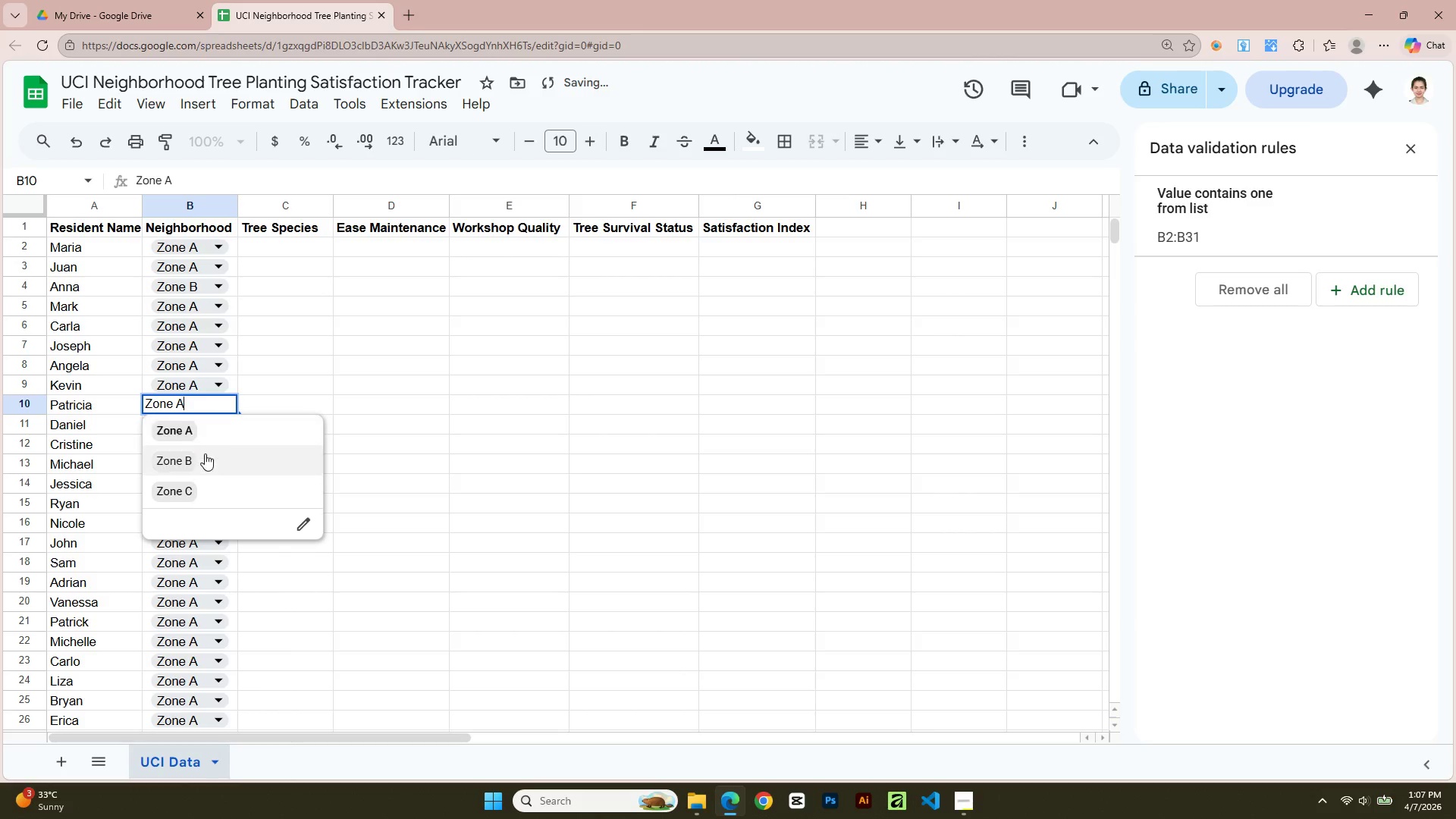 
left_click([205, 459])
 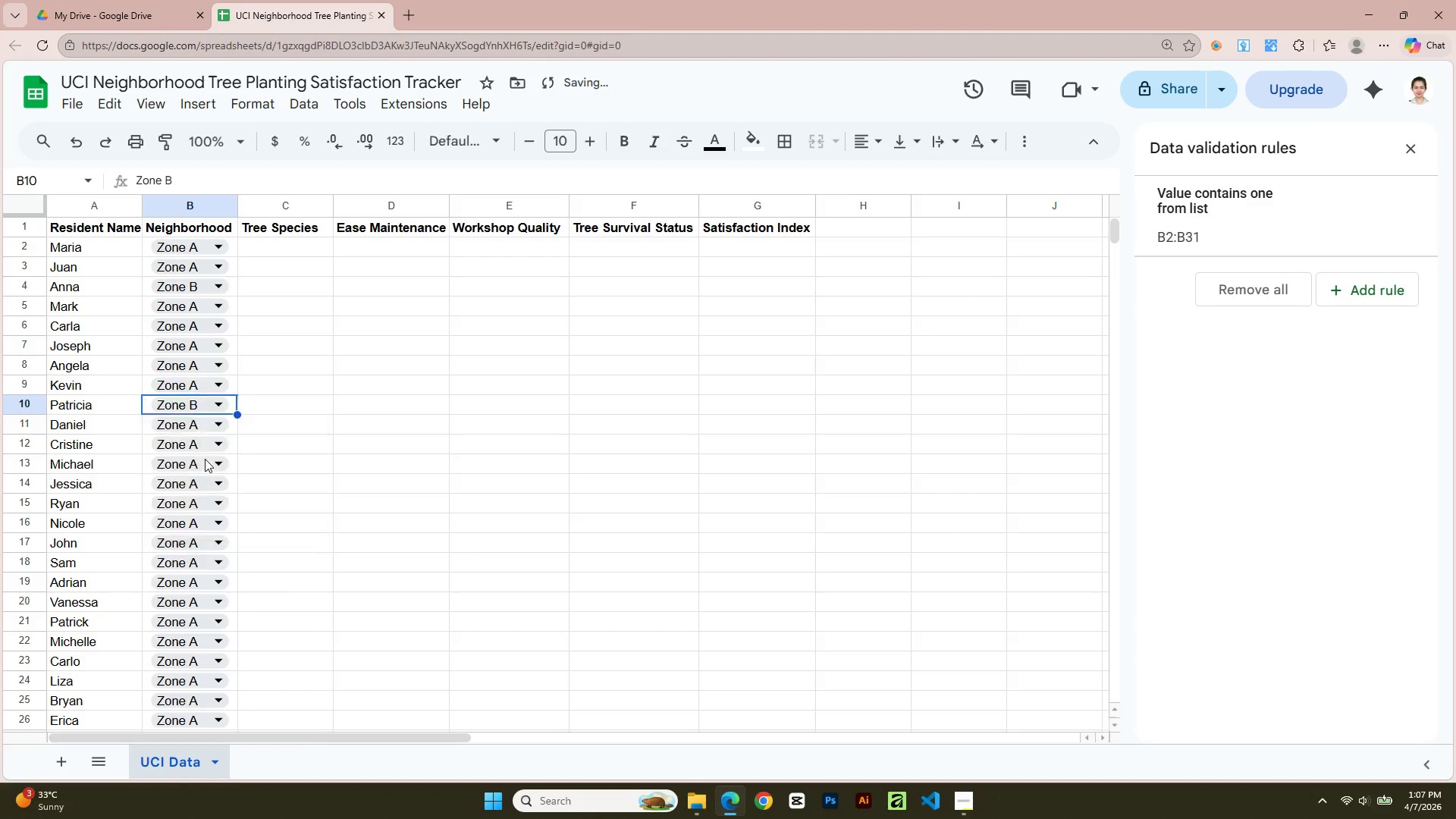 
scroll: coordinate [205, 459], scroll_direction: down, amount: 3.0
 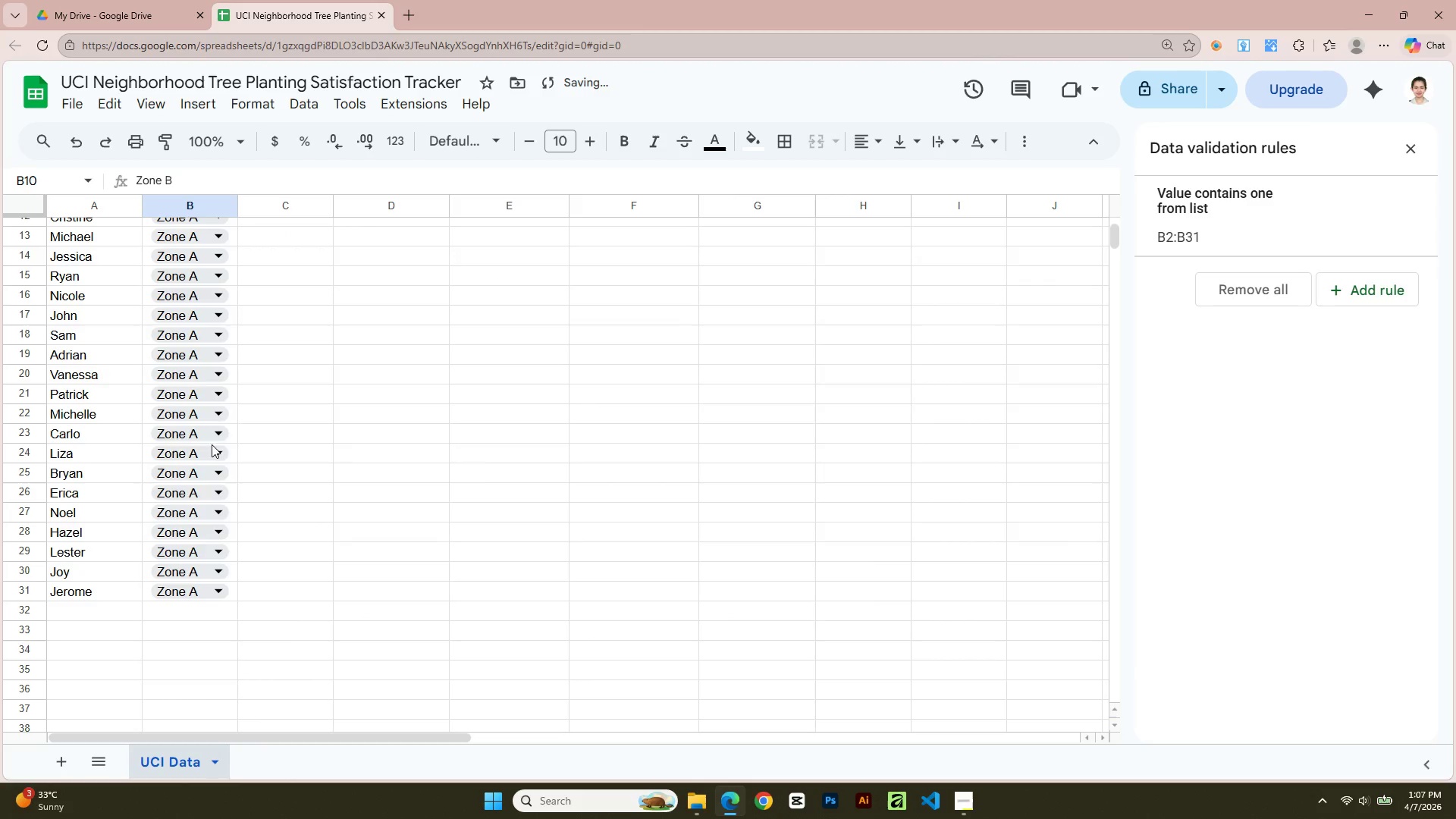 
left_click([212, 444])
 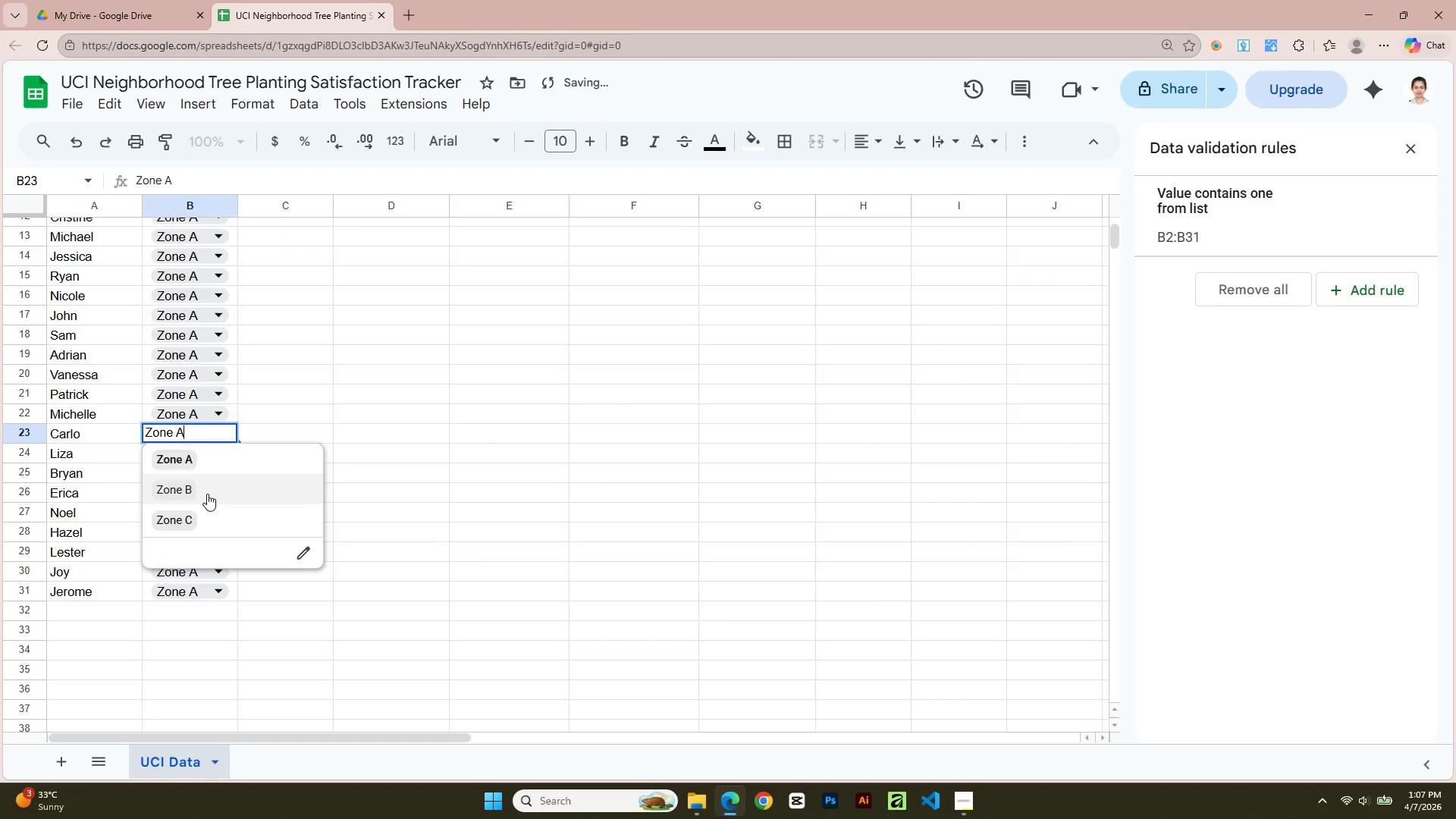 
left_click([208, 491])
 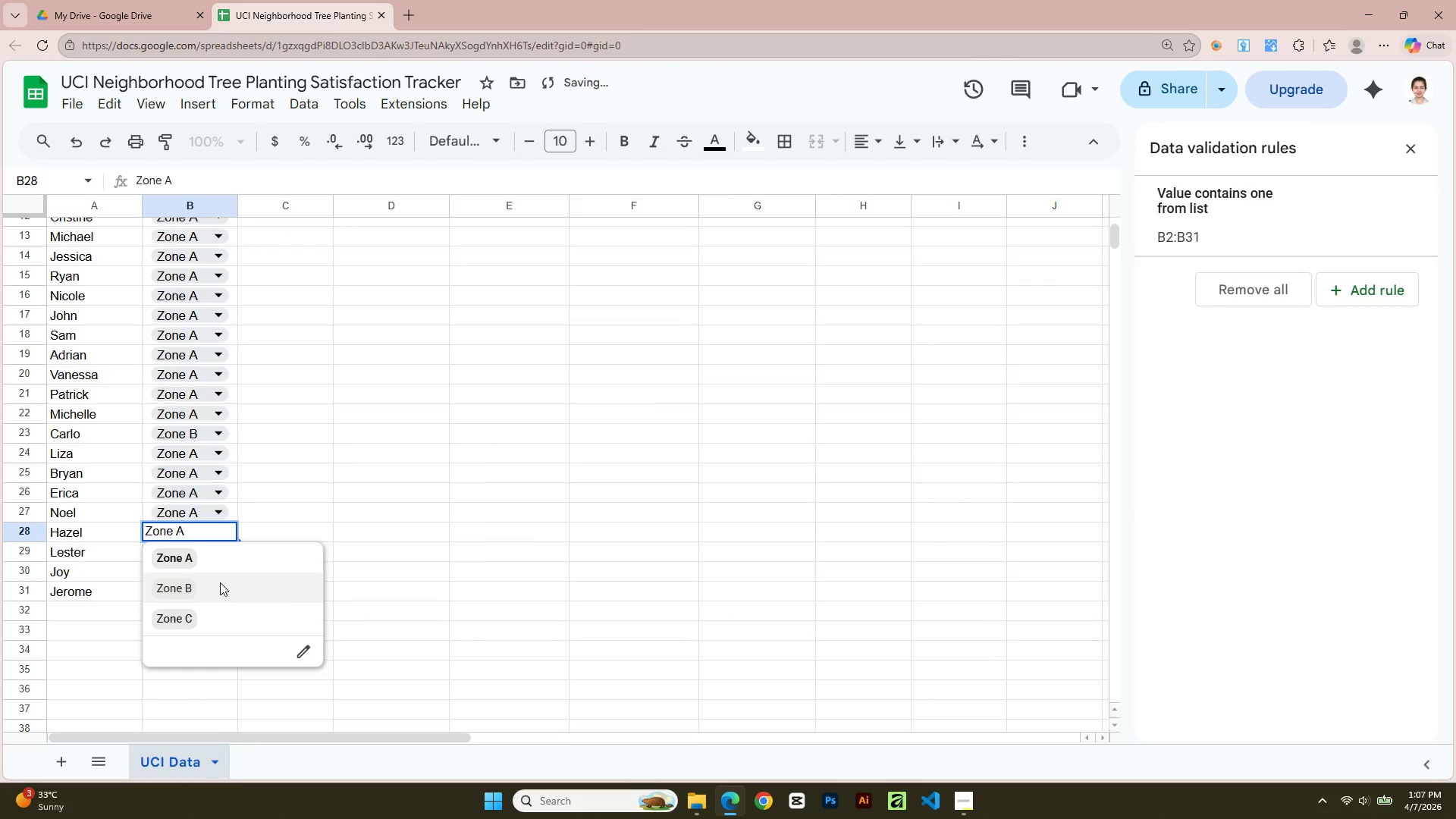 
left_click([220, 591])
 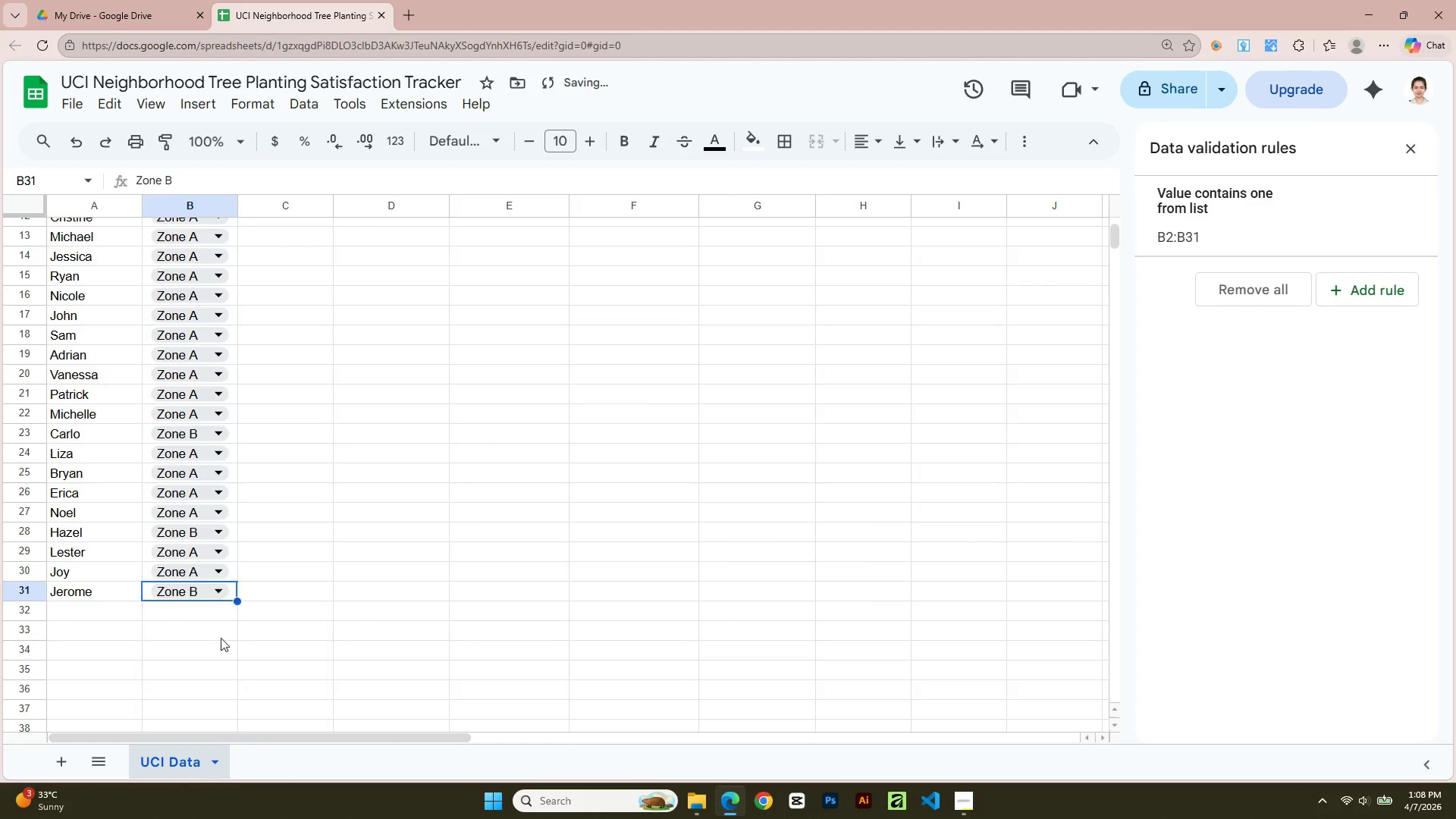 
scroll: coordinate [230, 546], scroll_direction: up, amount: 2.0
 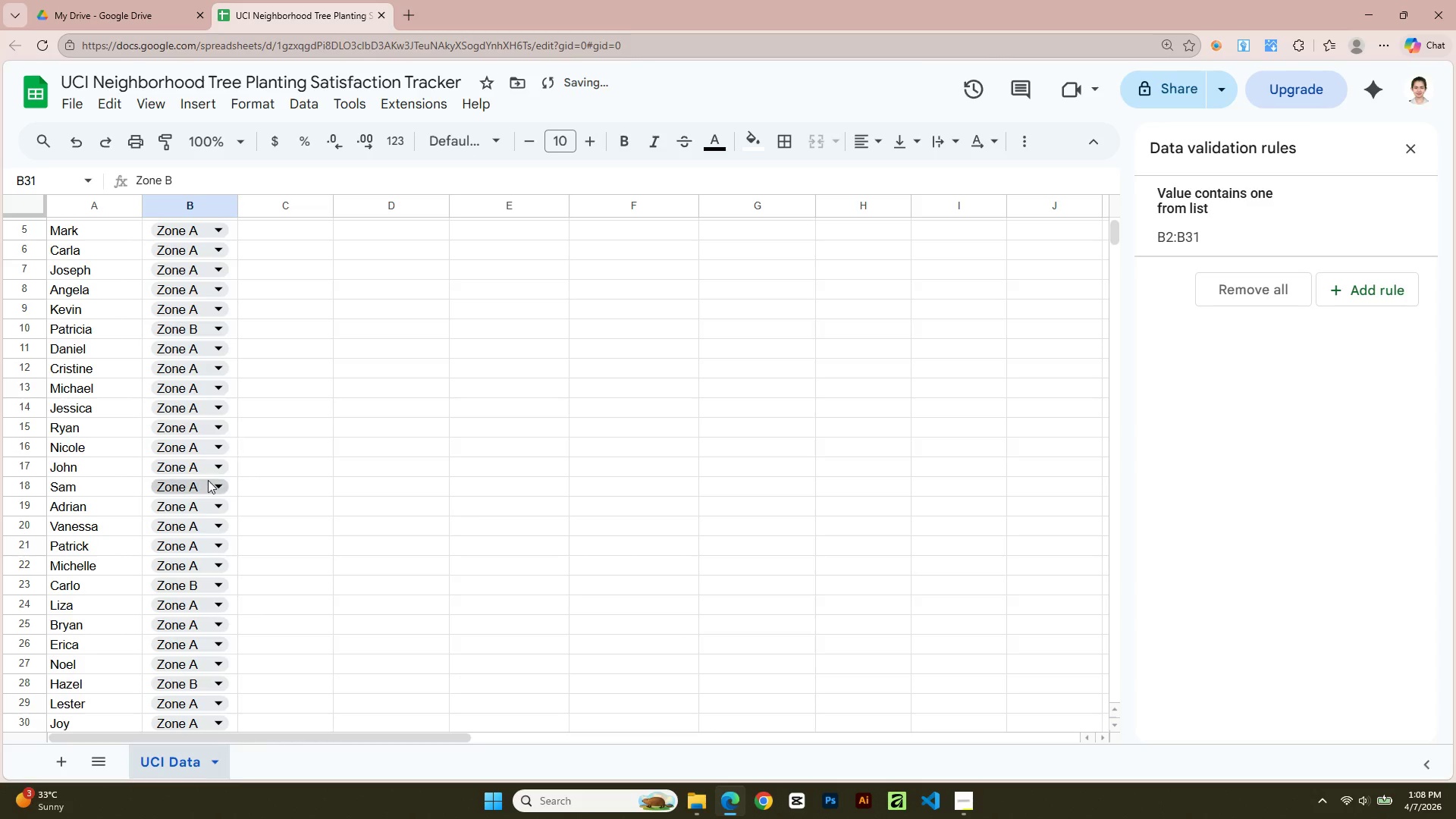 
left_click([208, 480])
 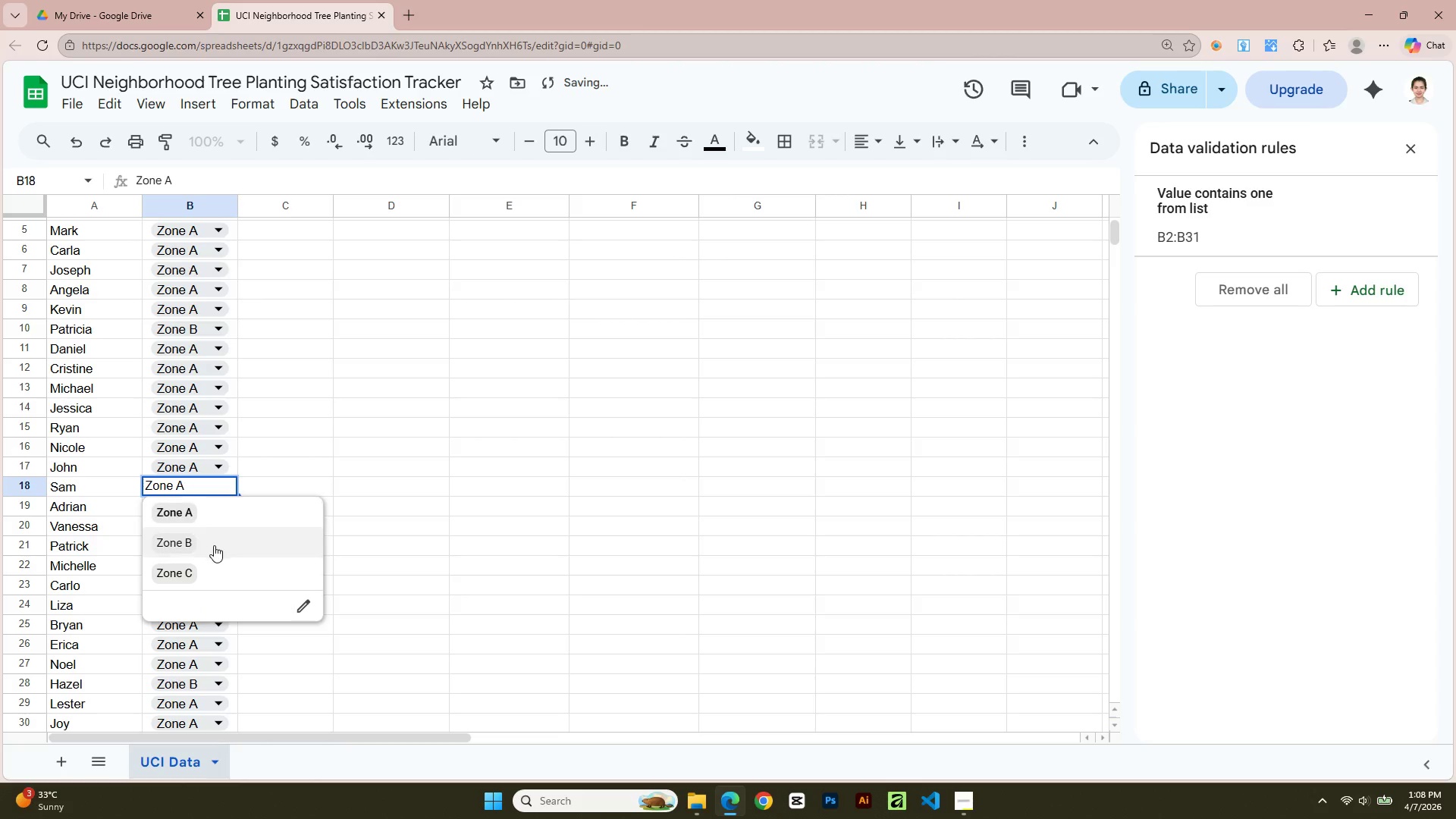 
left_click([213, 550])
 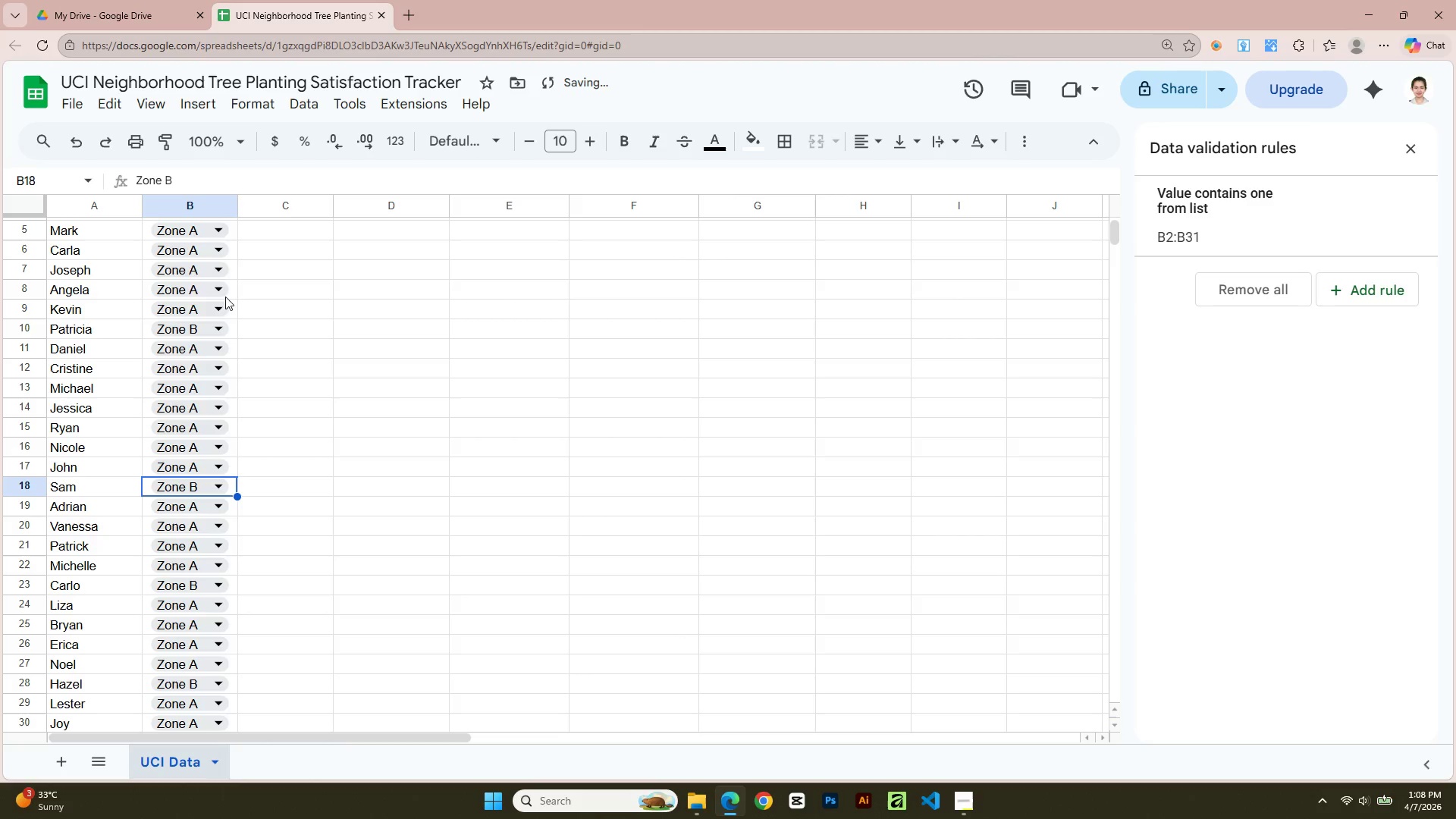 
mouse_move([221, 300])
 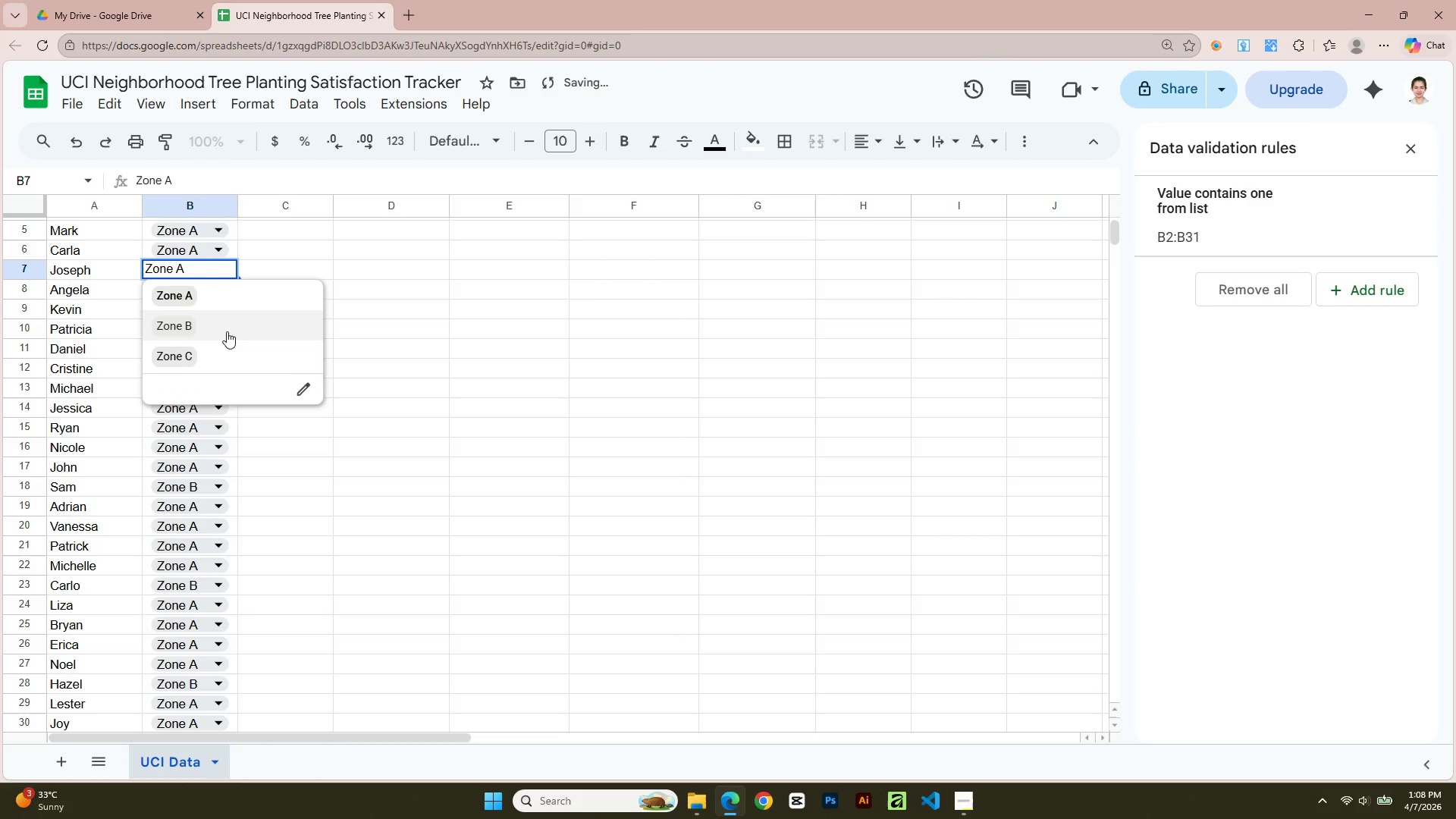 
left_click([227, 336])
 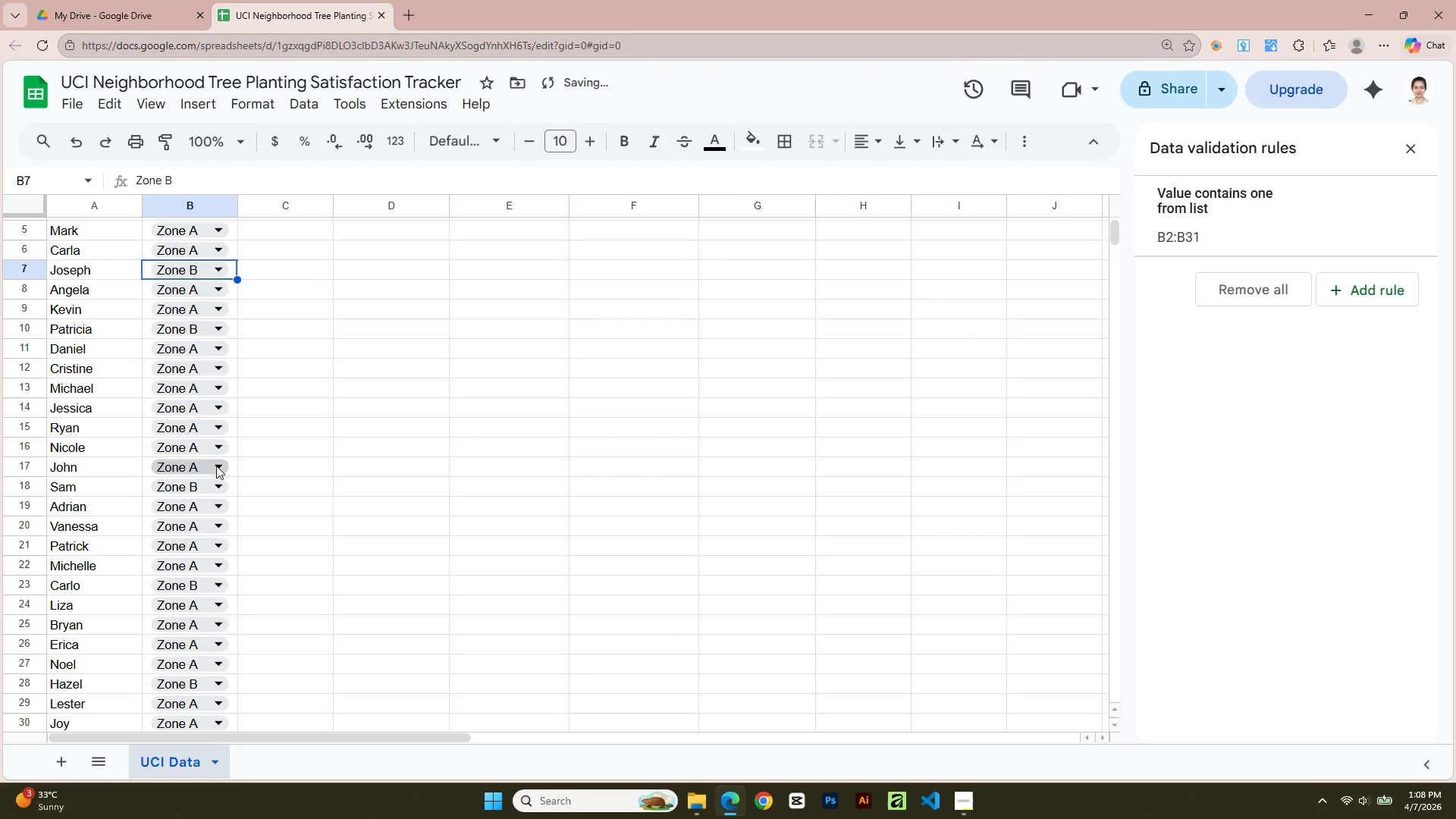 
left_click([215, 411])
 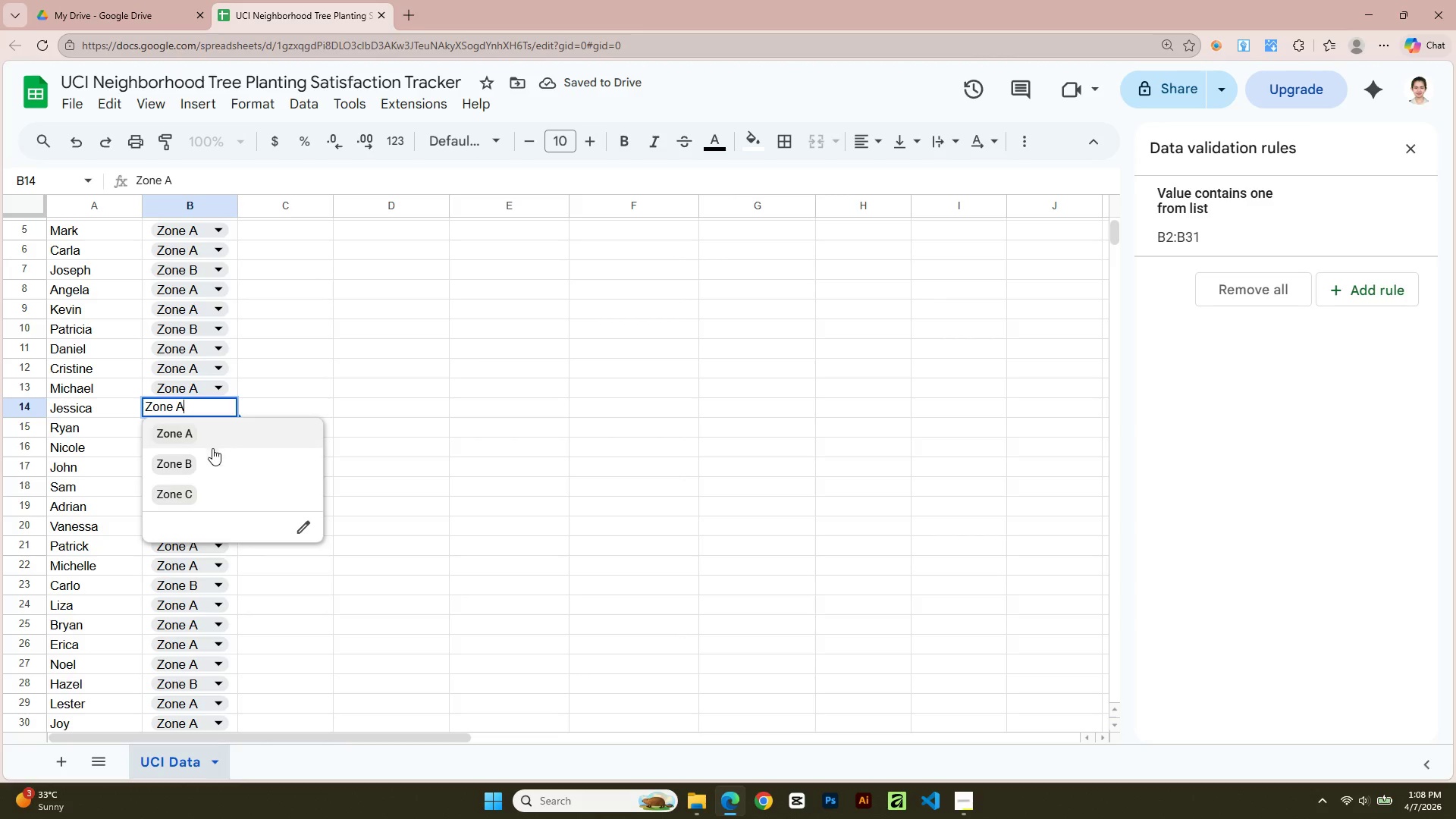 
left_click([212, 463])
 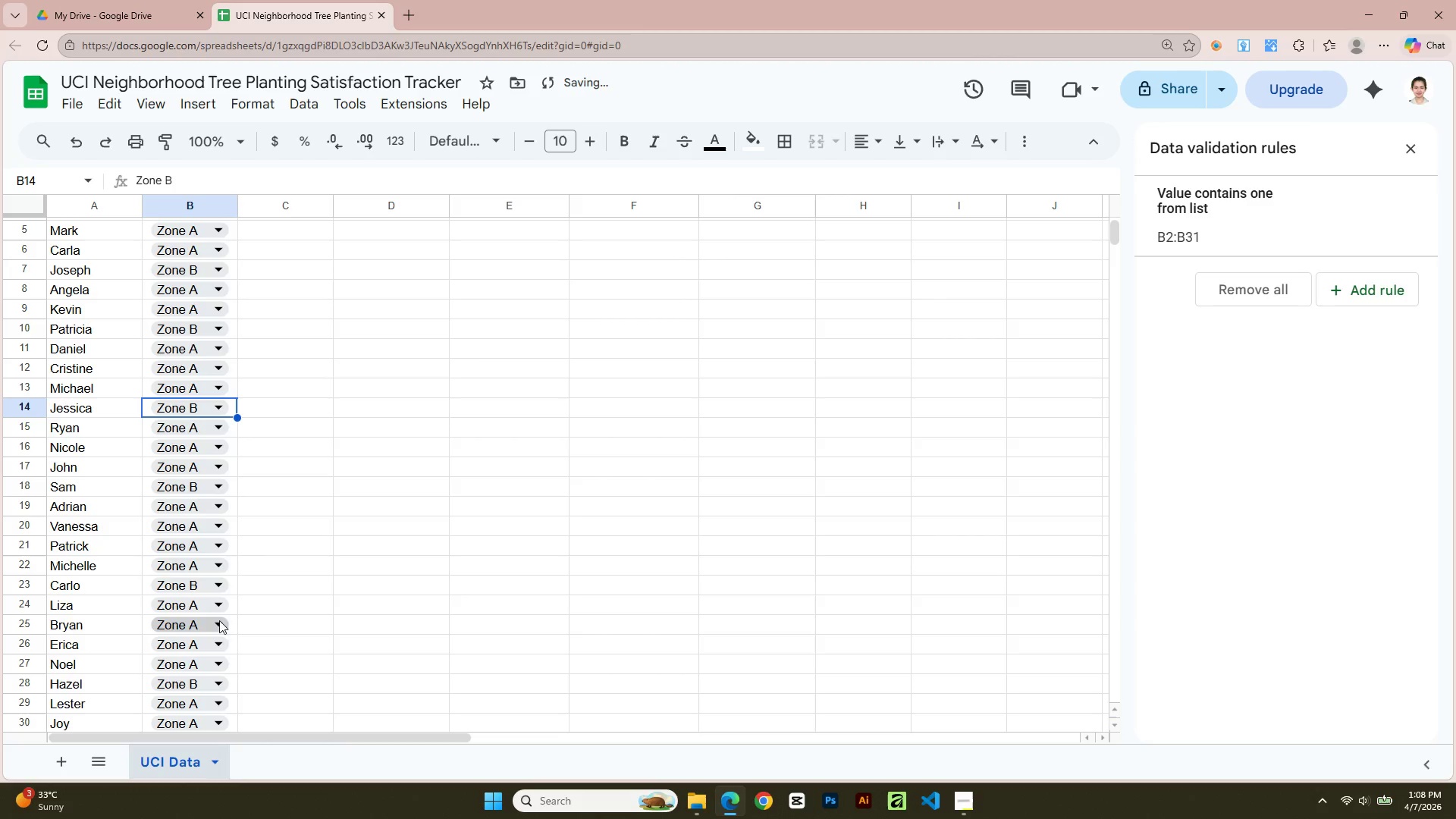 
left_click([218, 607])
 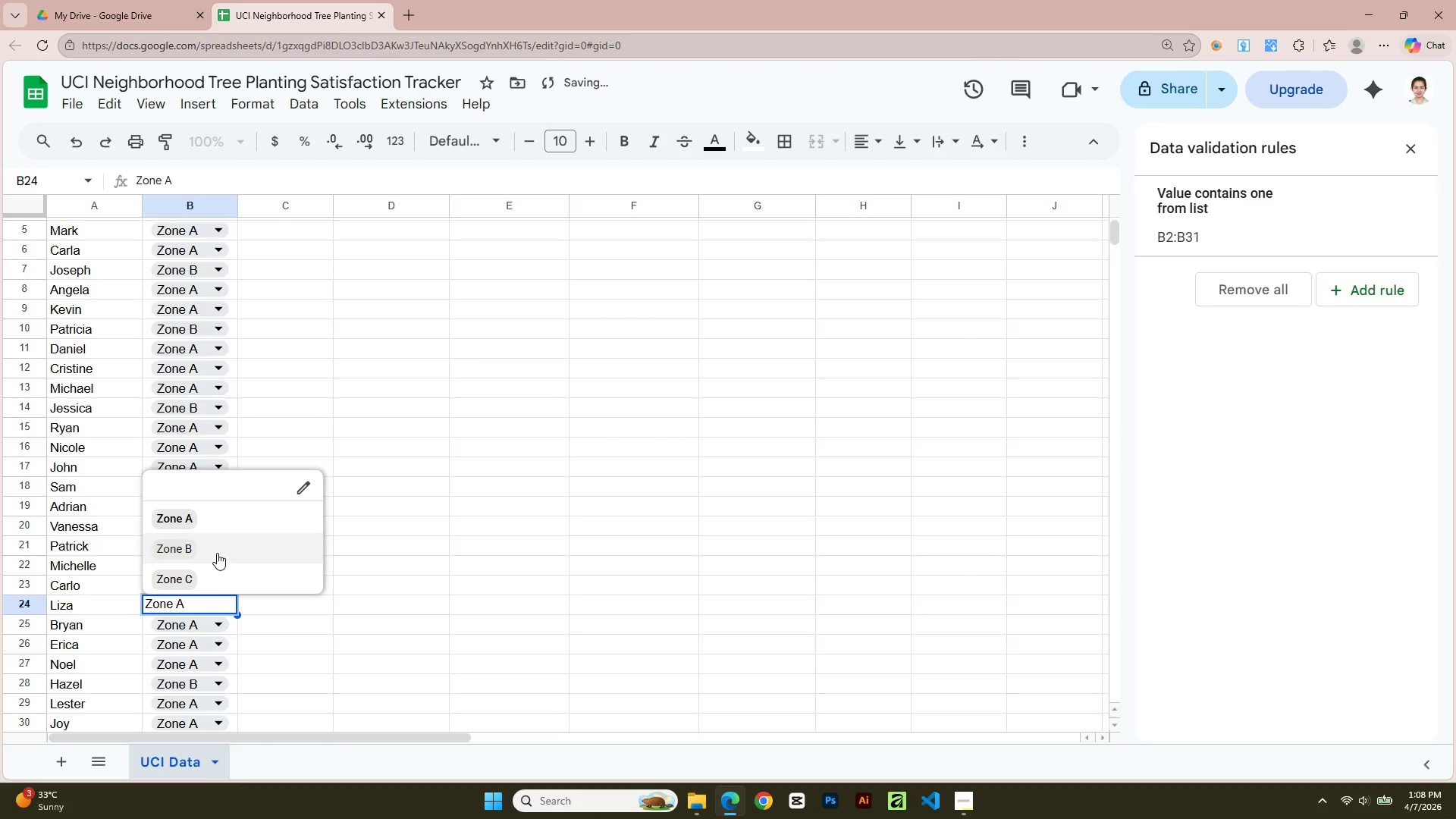 
left_click([217, 548])
 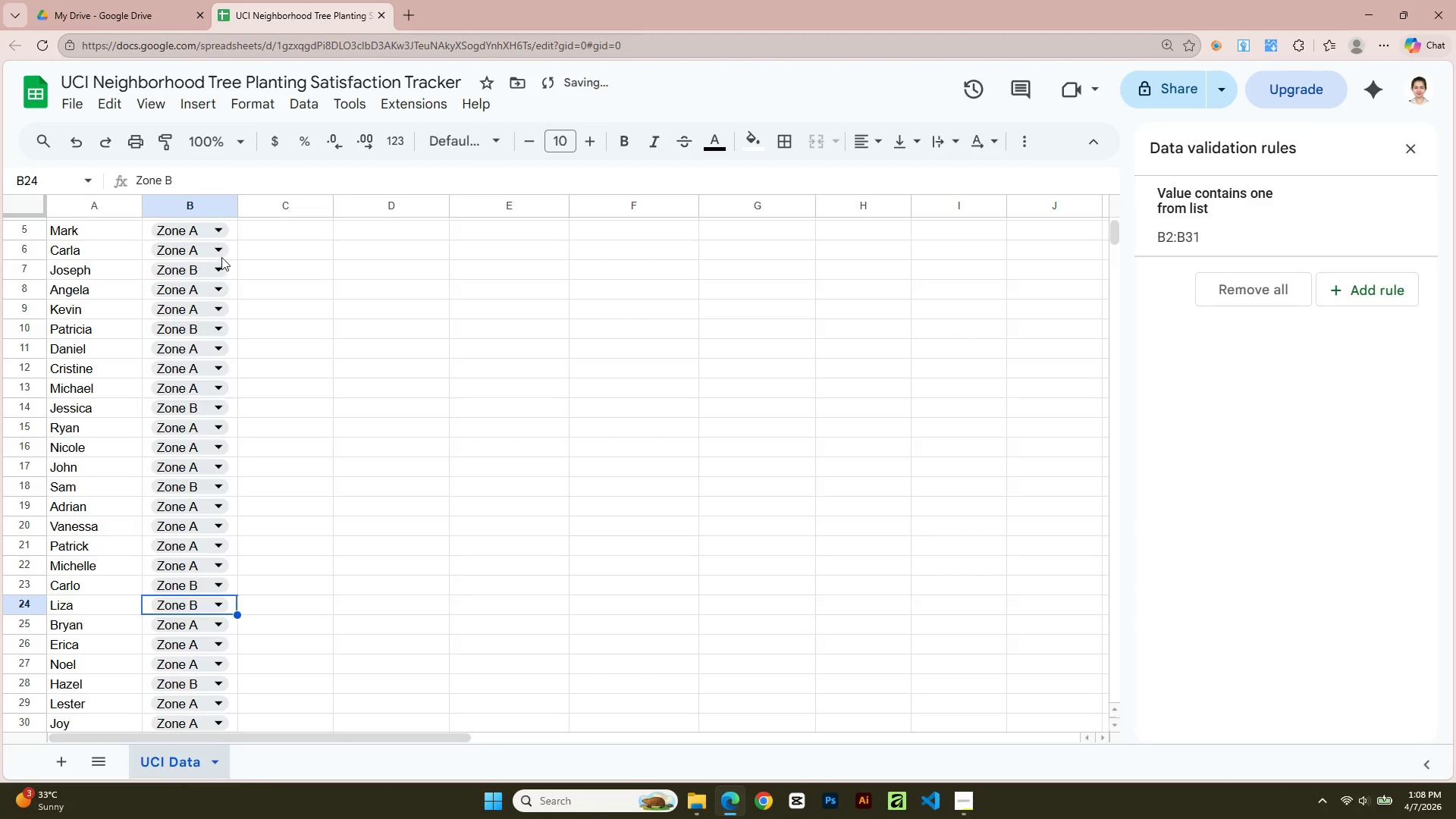 
left_click([220, 253])
 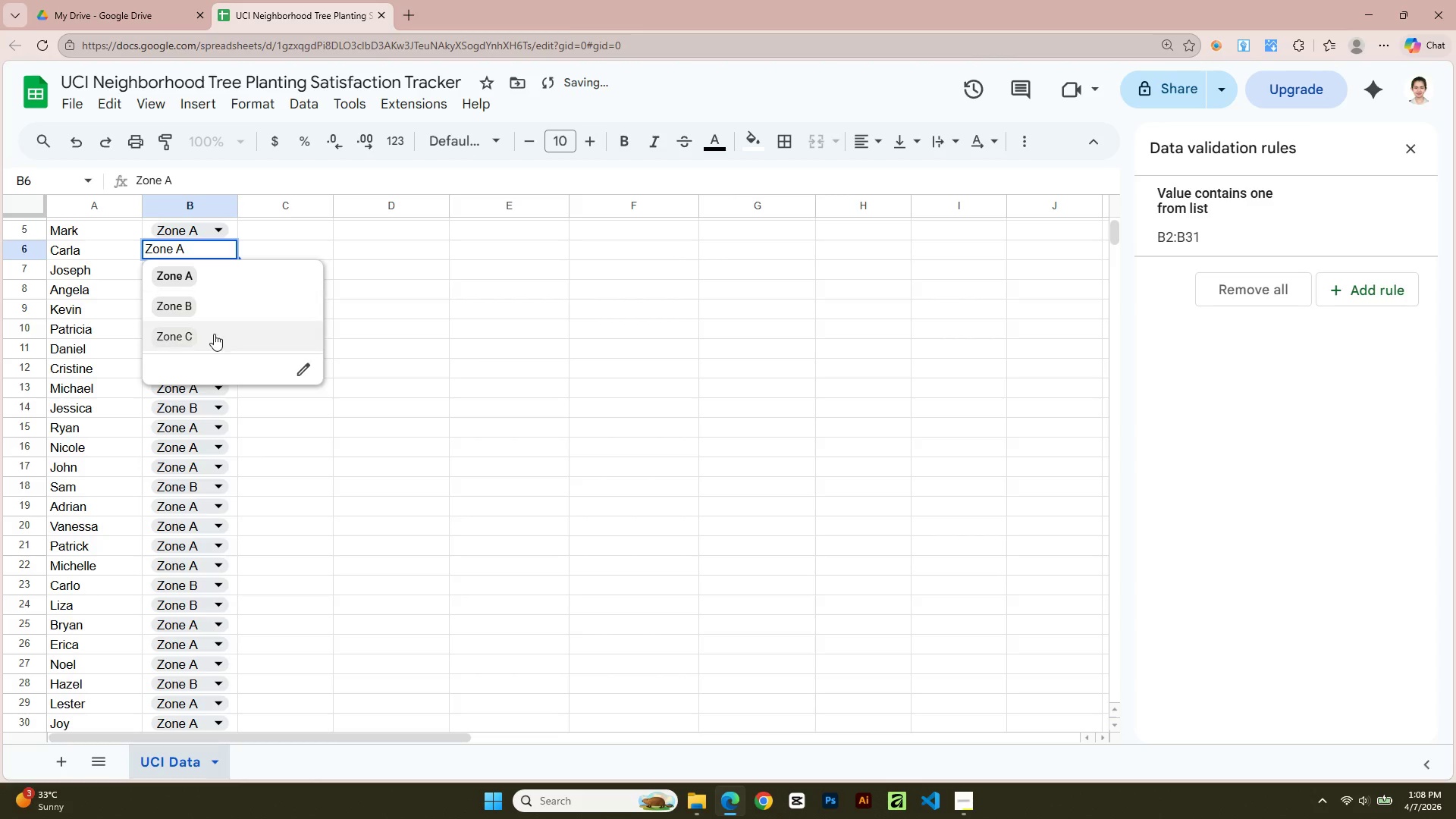 
left_click([214, 347])
 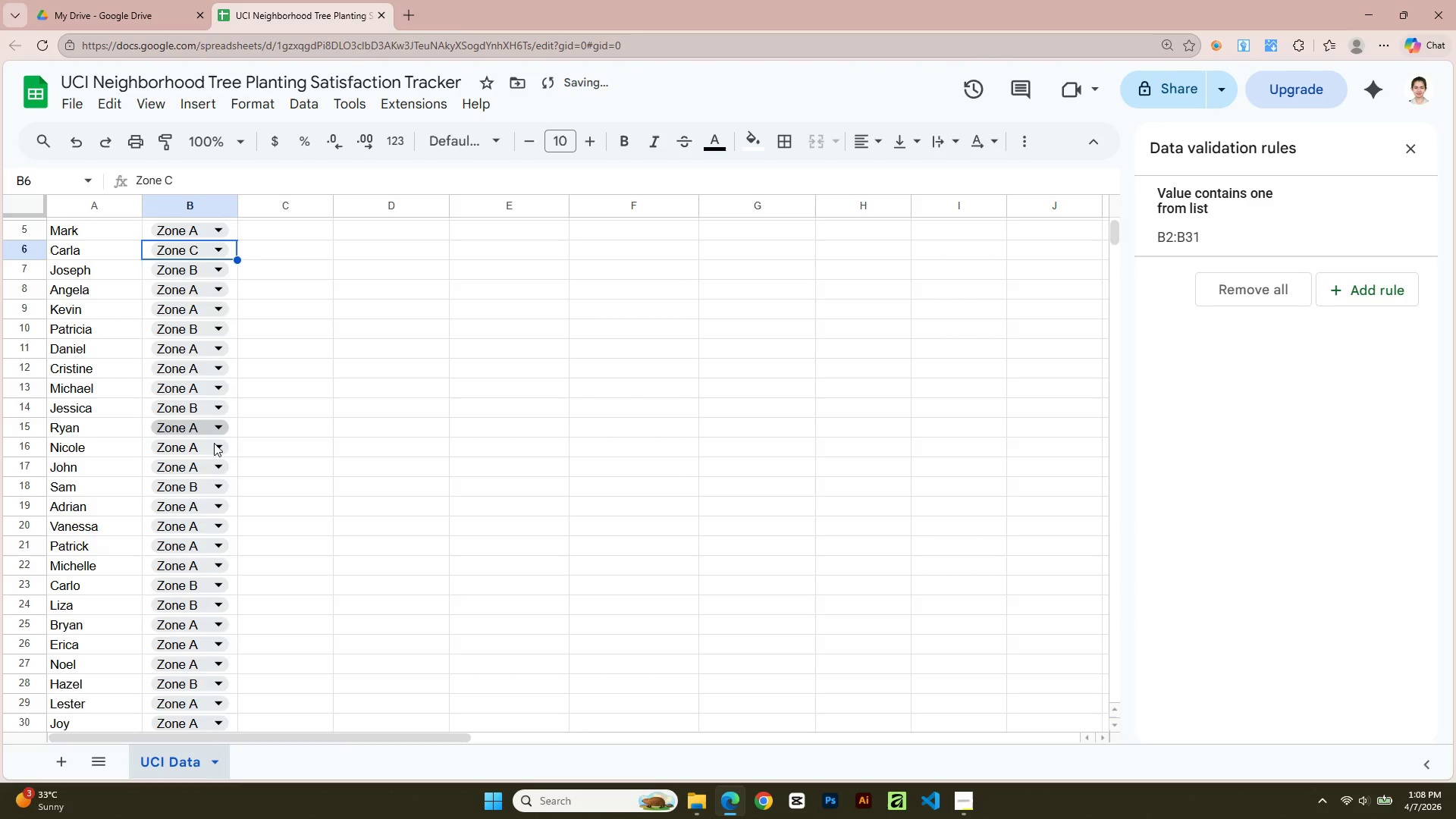 
scroll: coordinate [215, 447], scroll_direction: down, amount: 1.0
 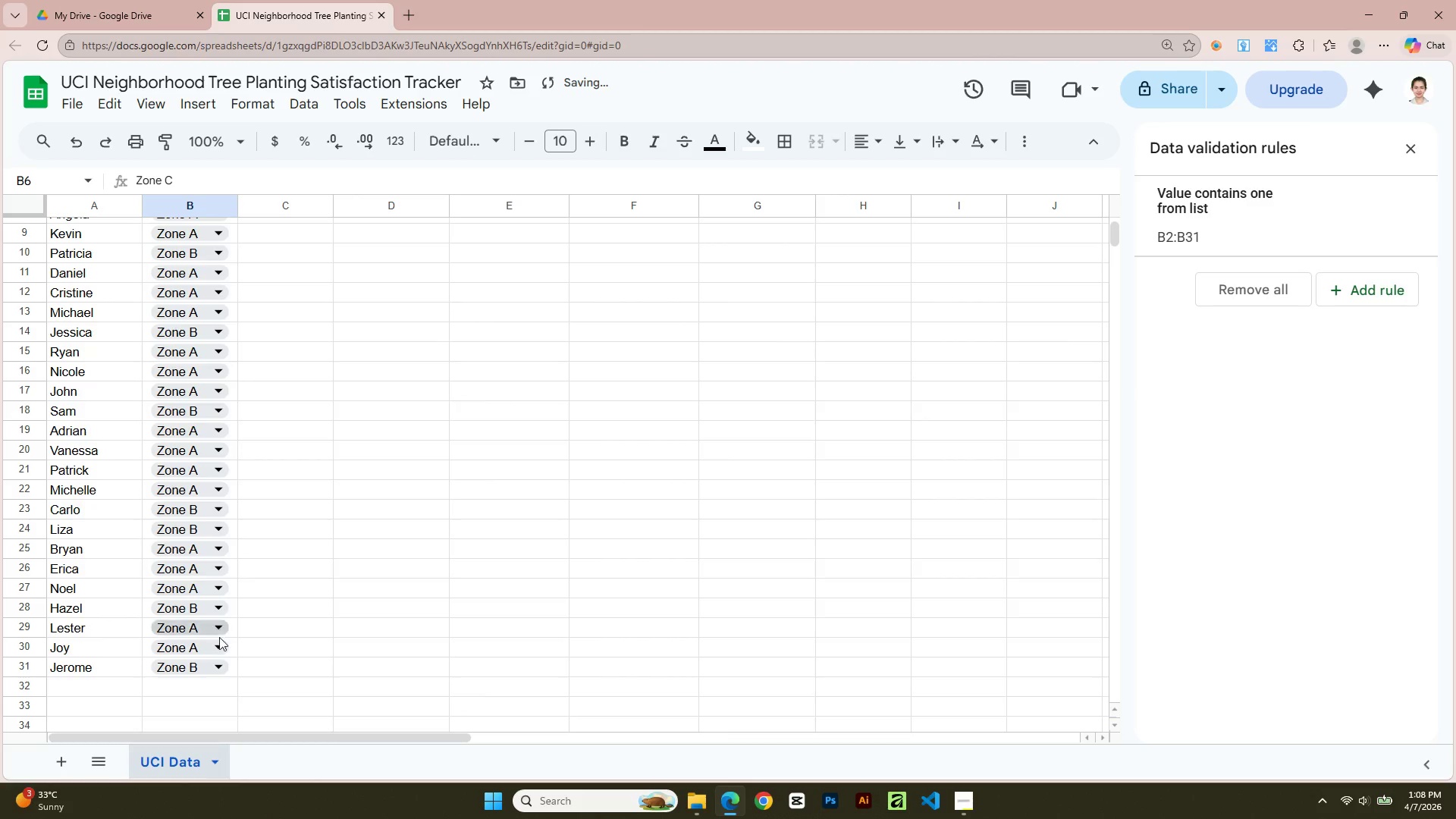 
left_click([219, 646])
 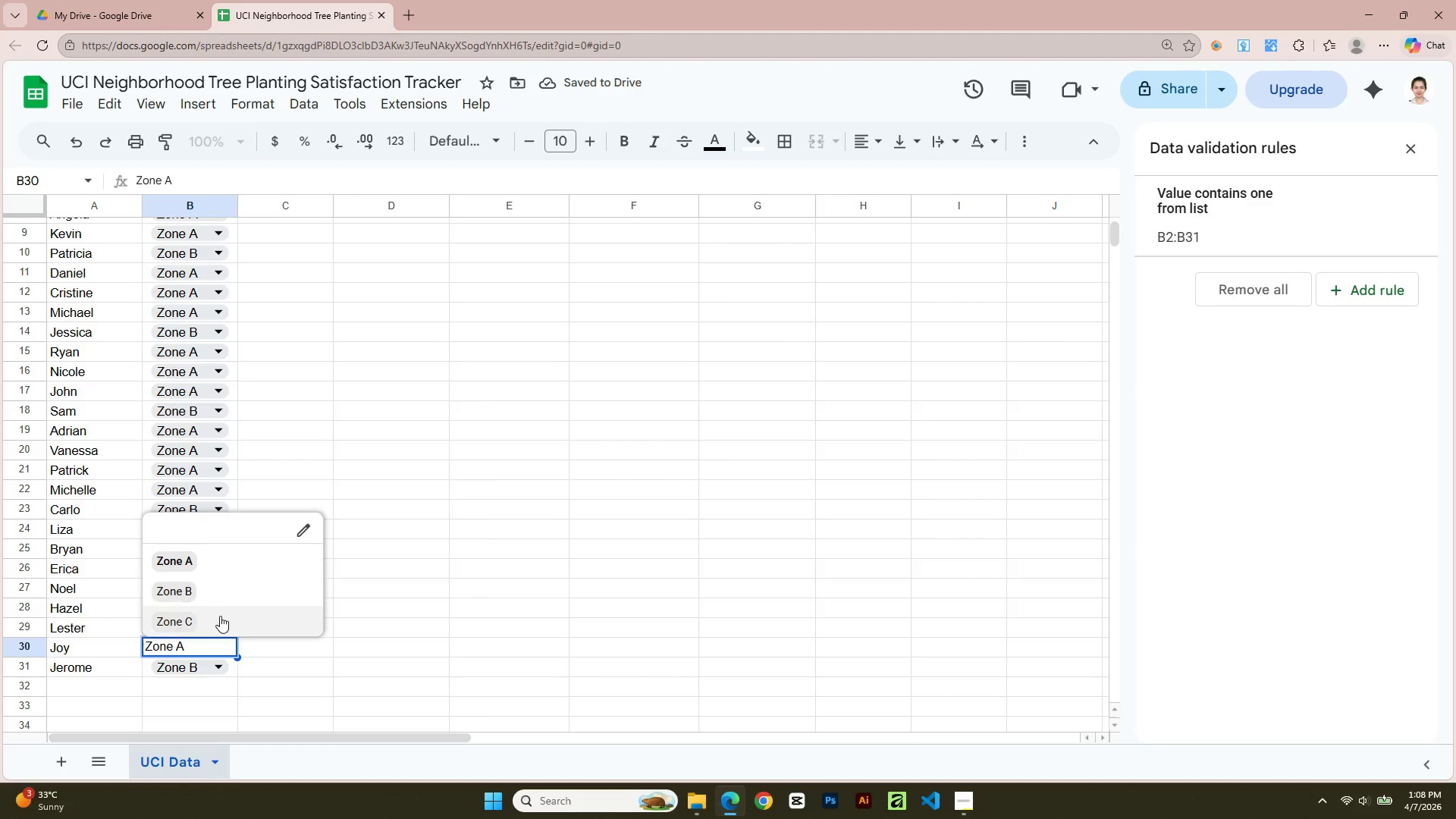 
left_click([220, 616])
 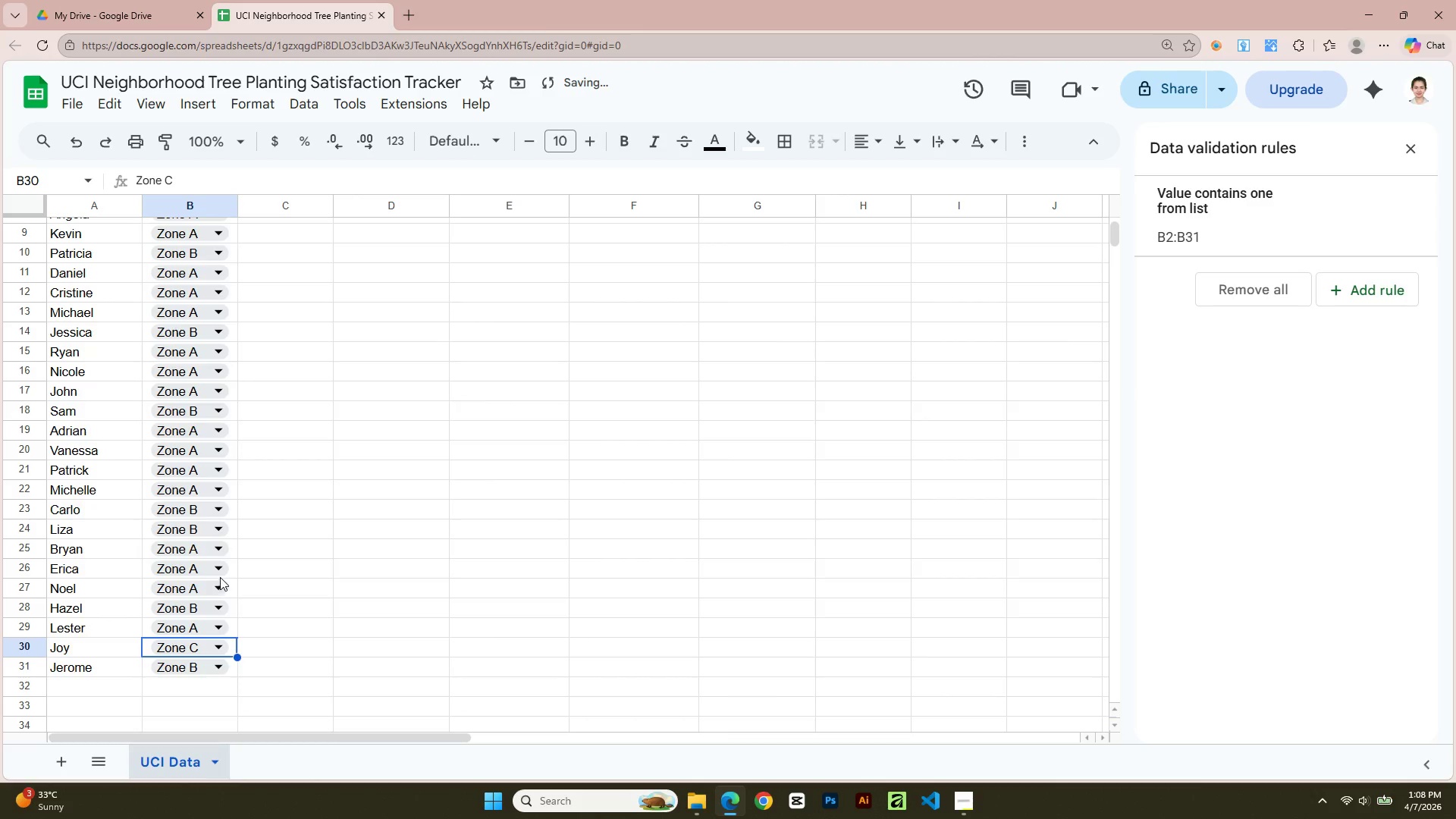 
left_click([220, 570])
 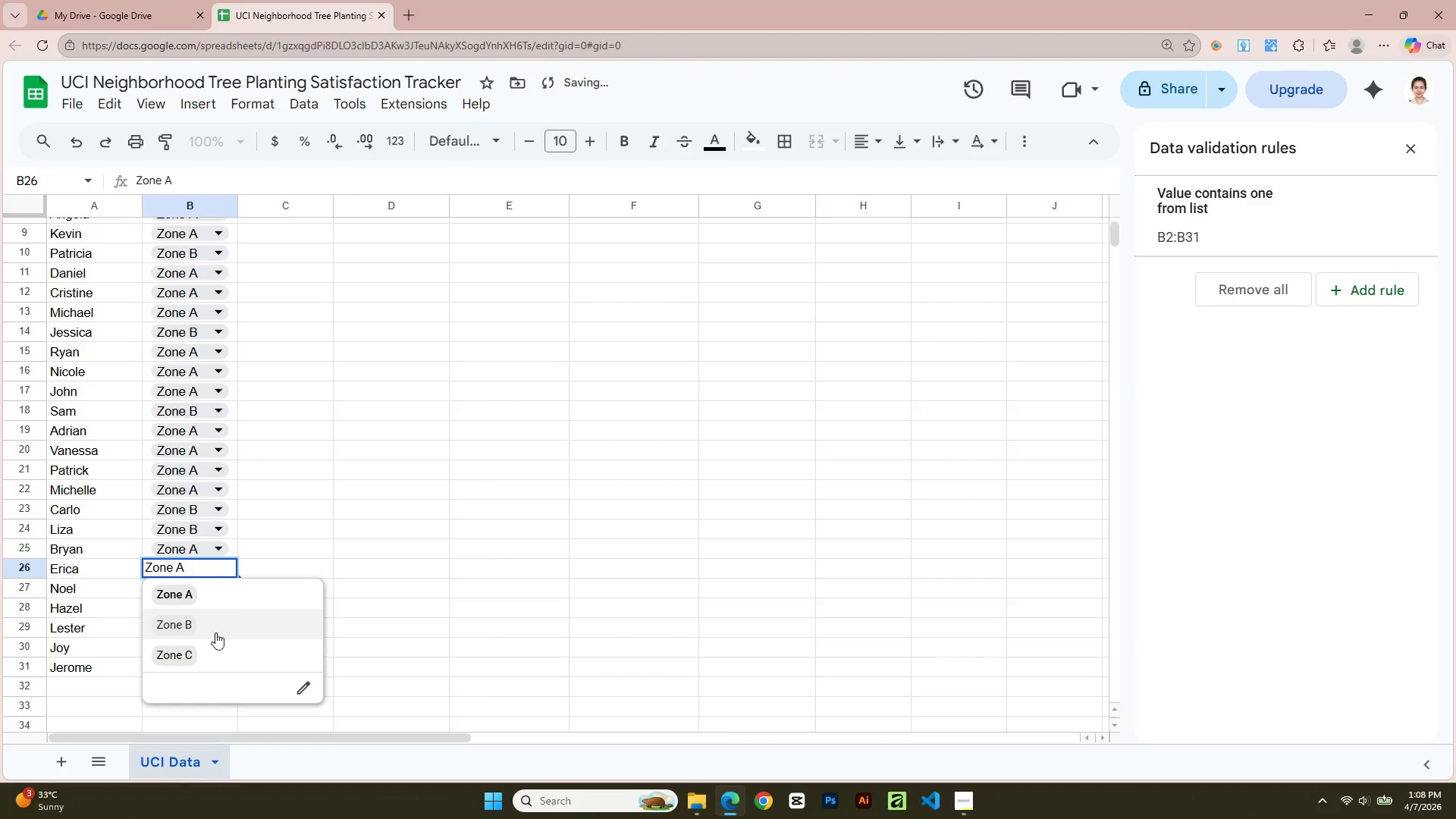 
left_click([215, 645])
 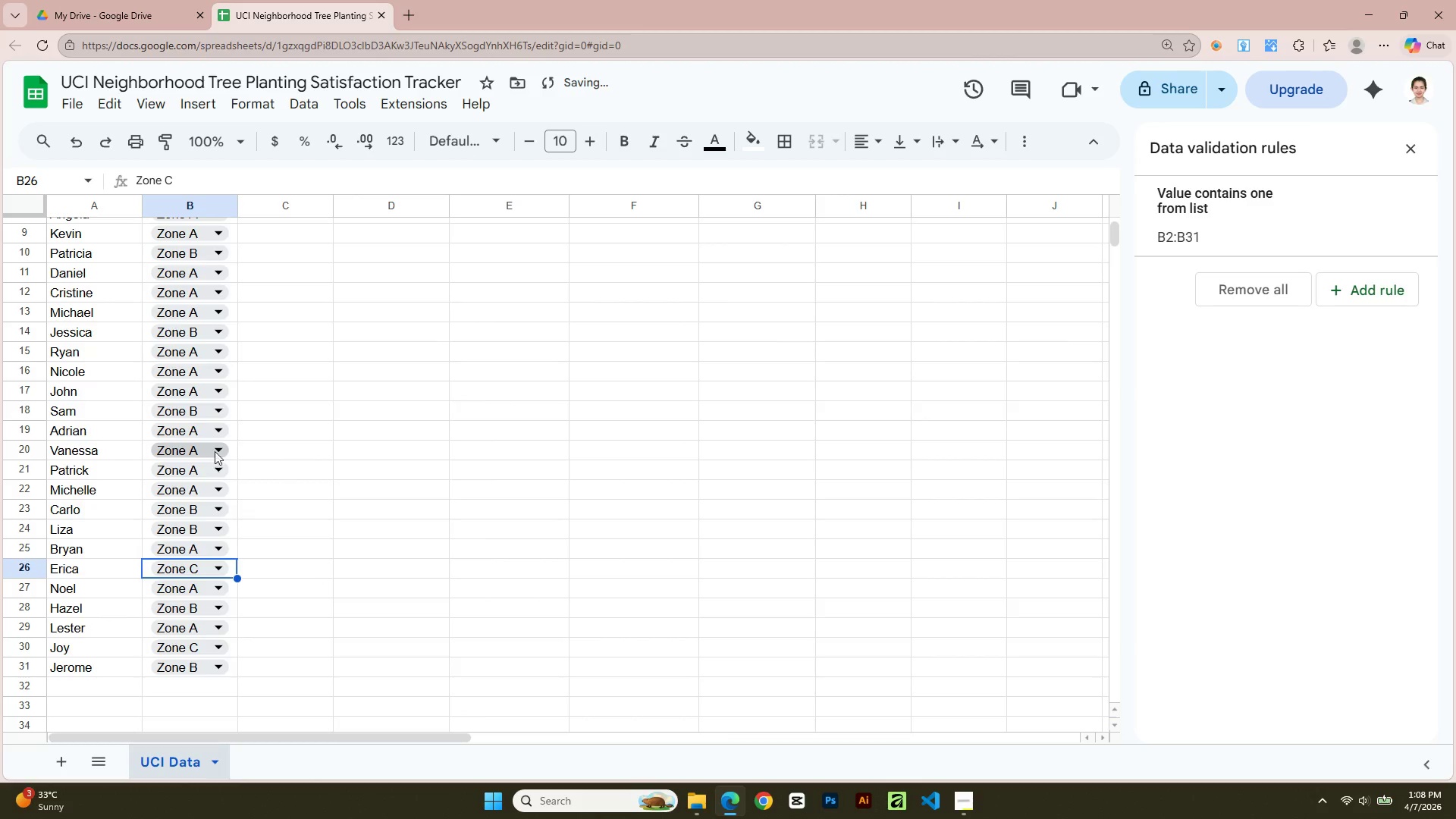 
left_click([215, 444])
 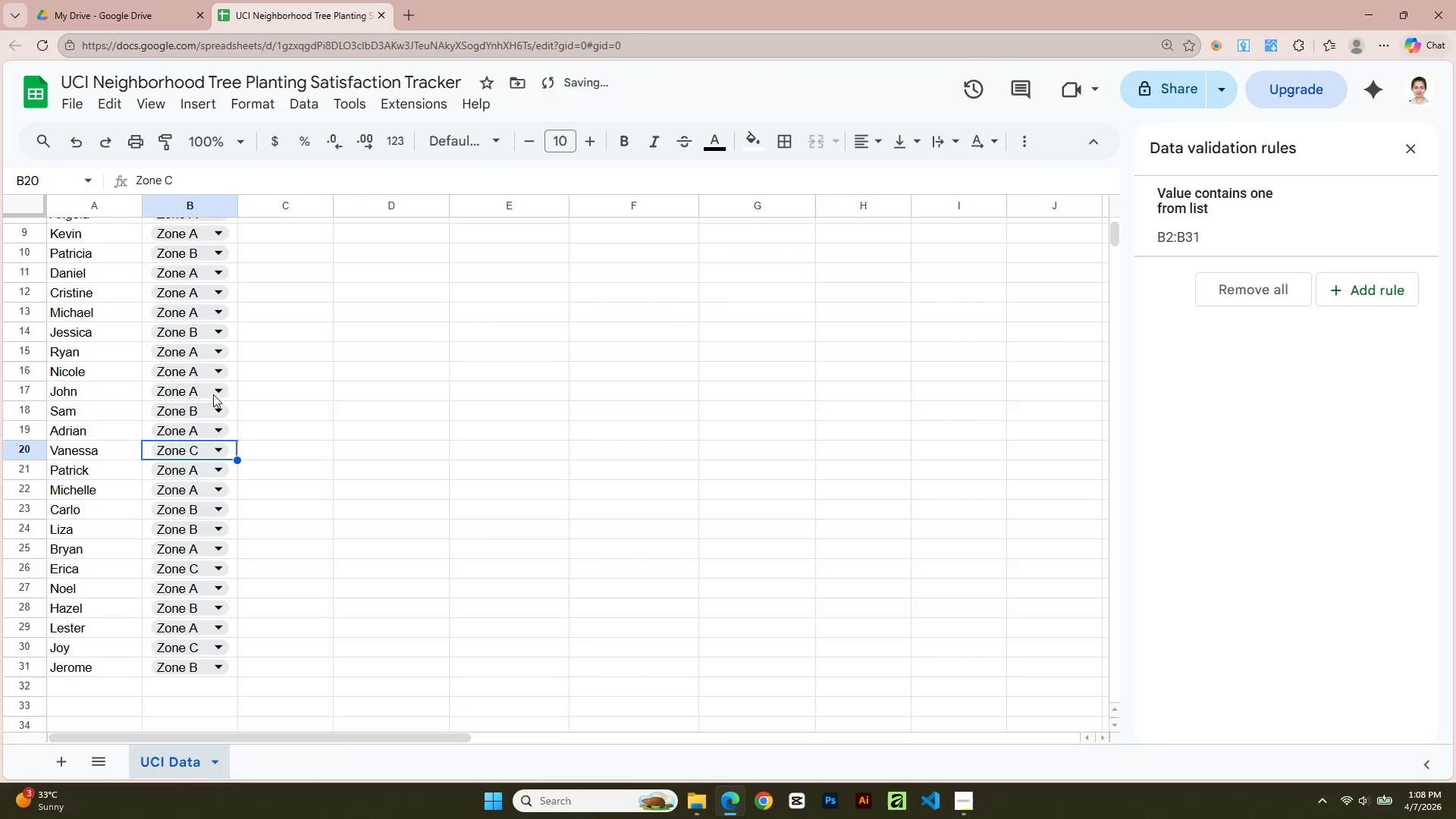 
left_click([213, 359])
 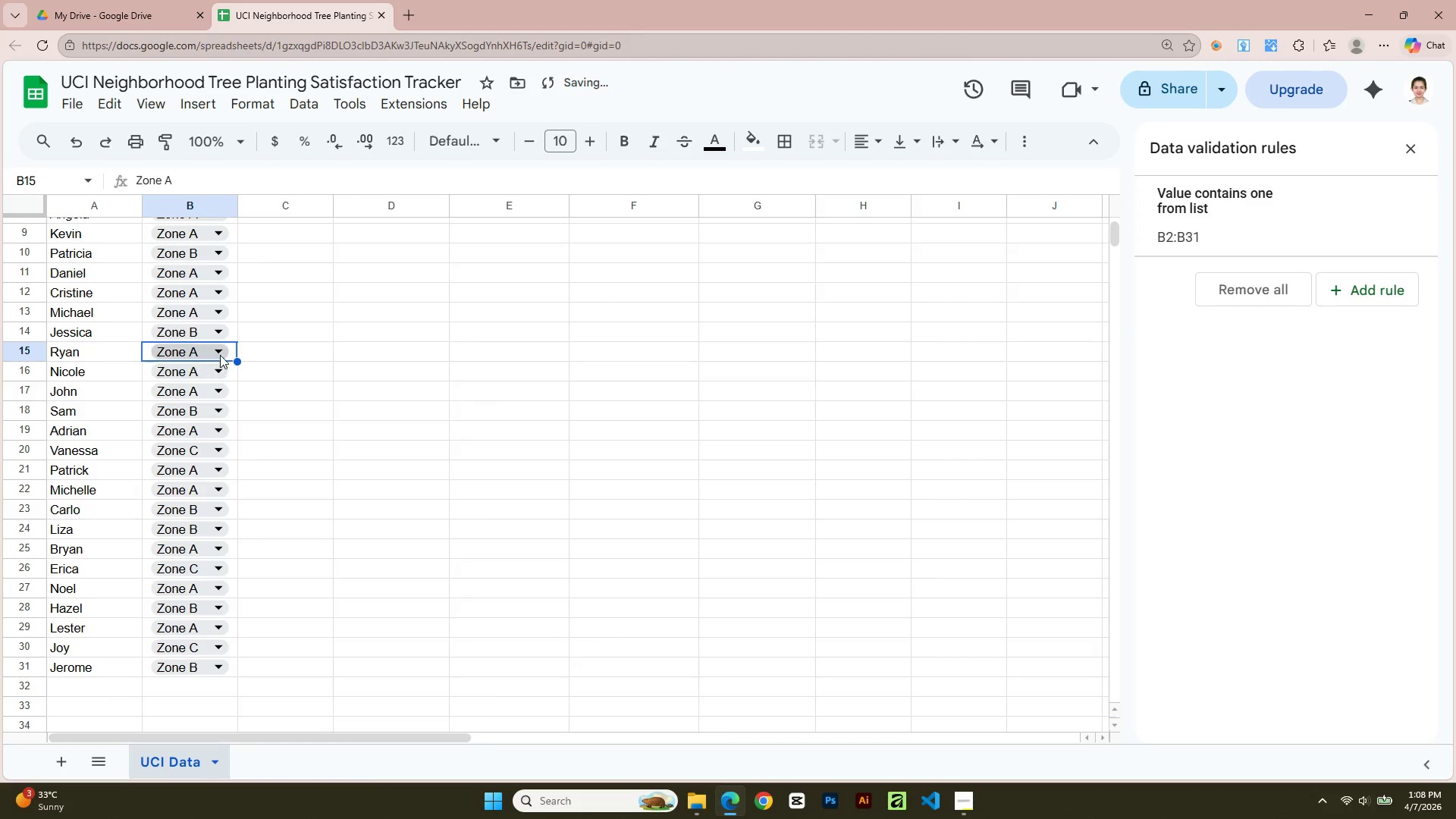 
left_click([220, 354])
 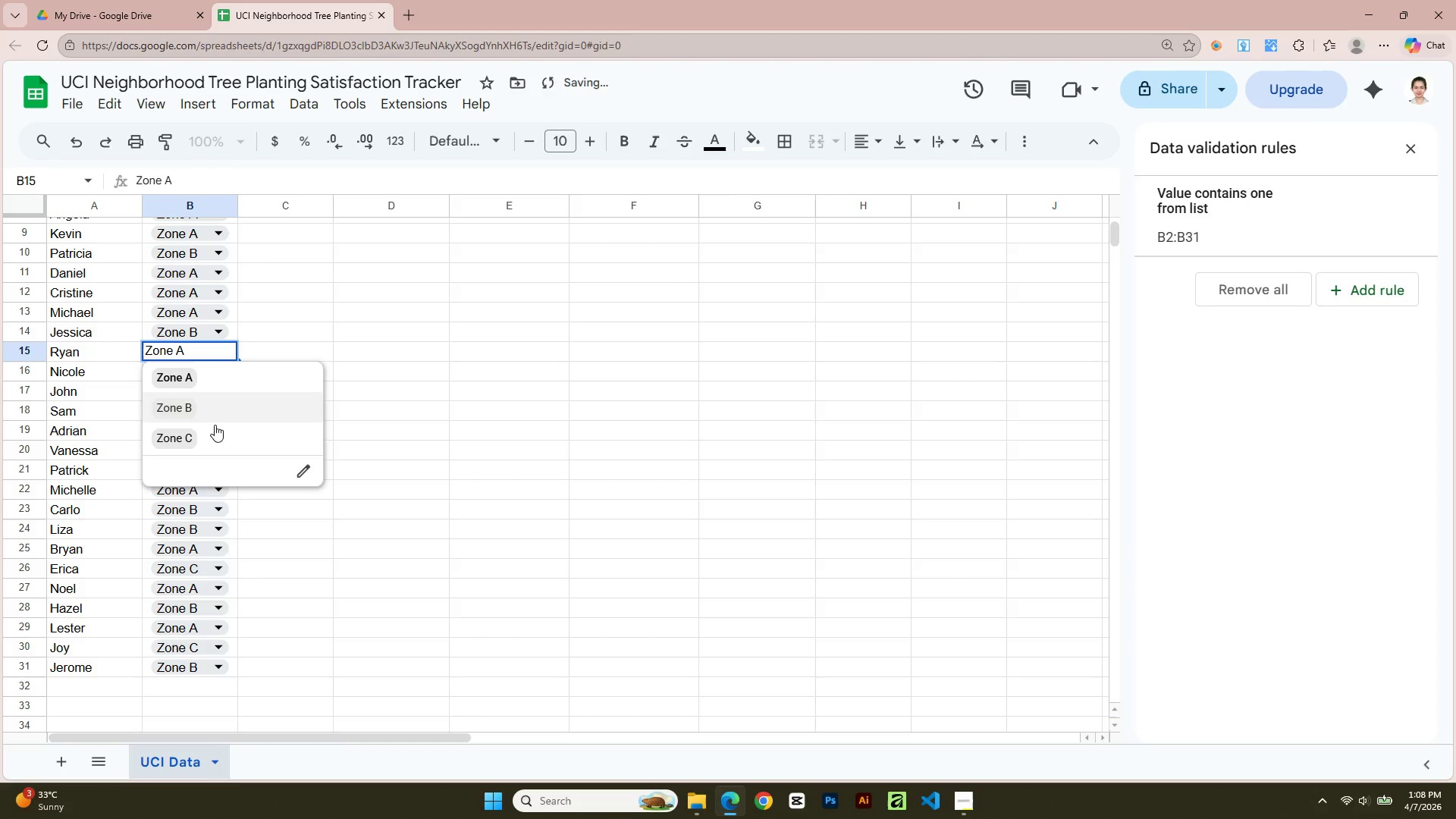 
left_click([214, 443])
 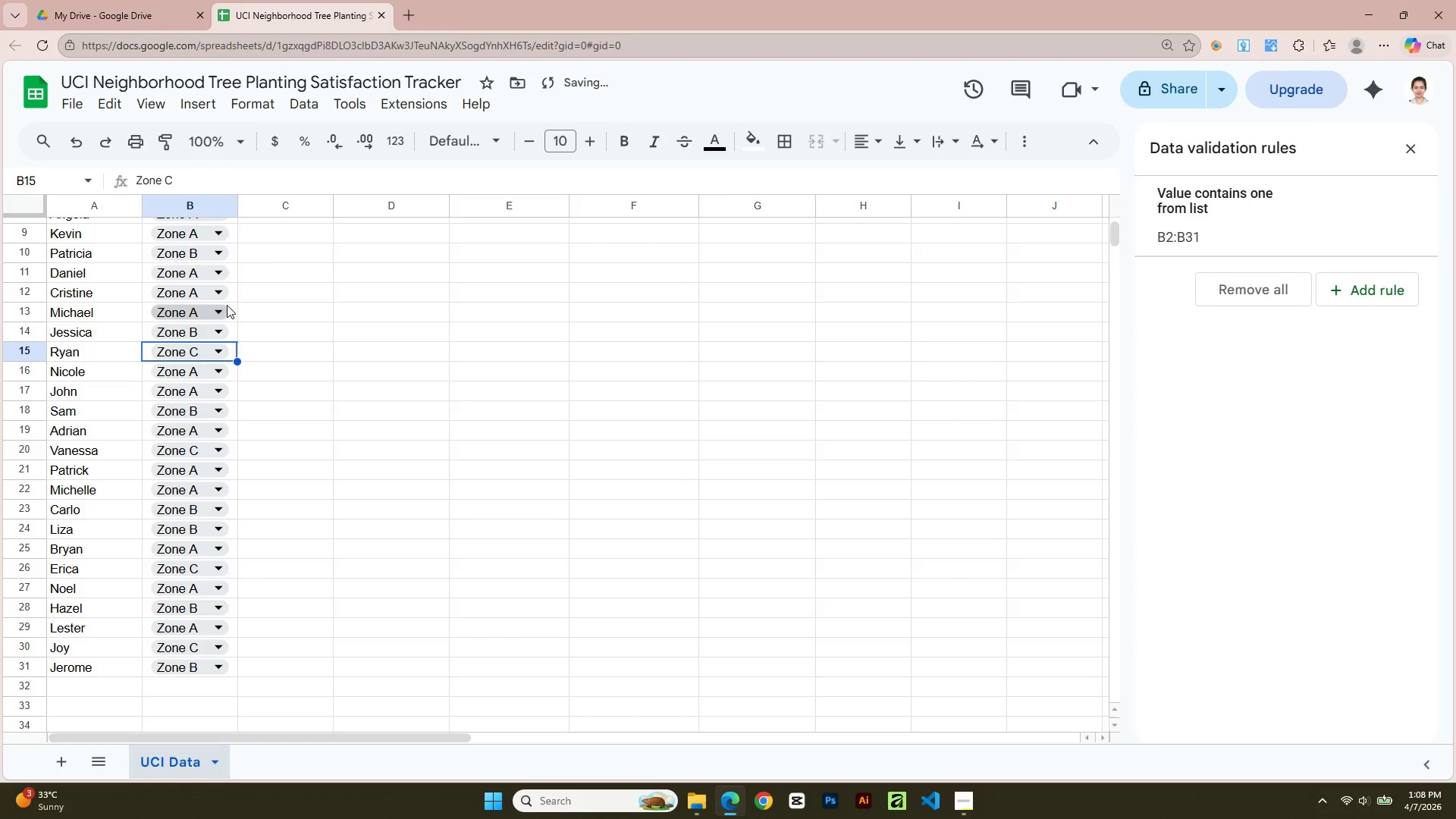 
left_click([219, 293])
 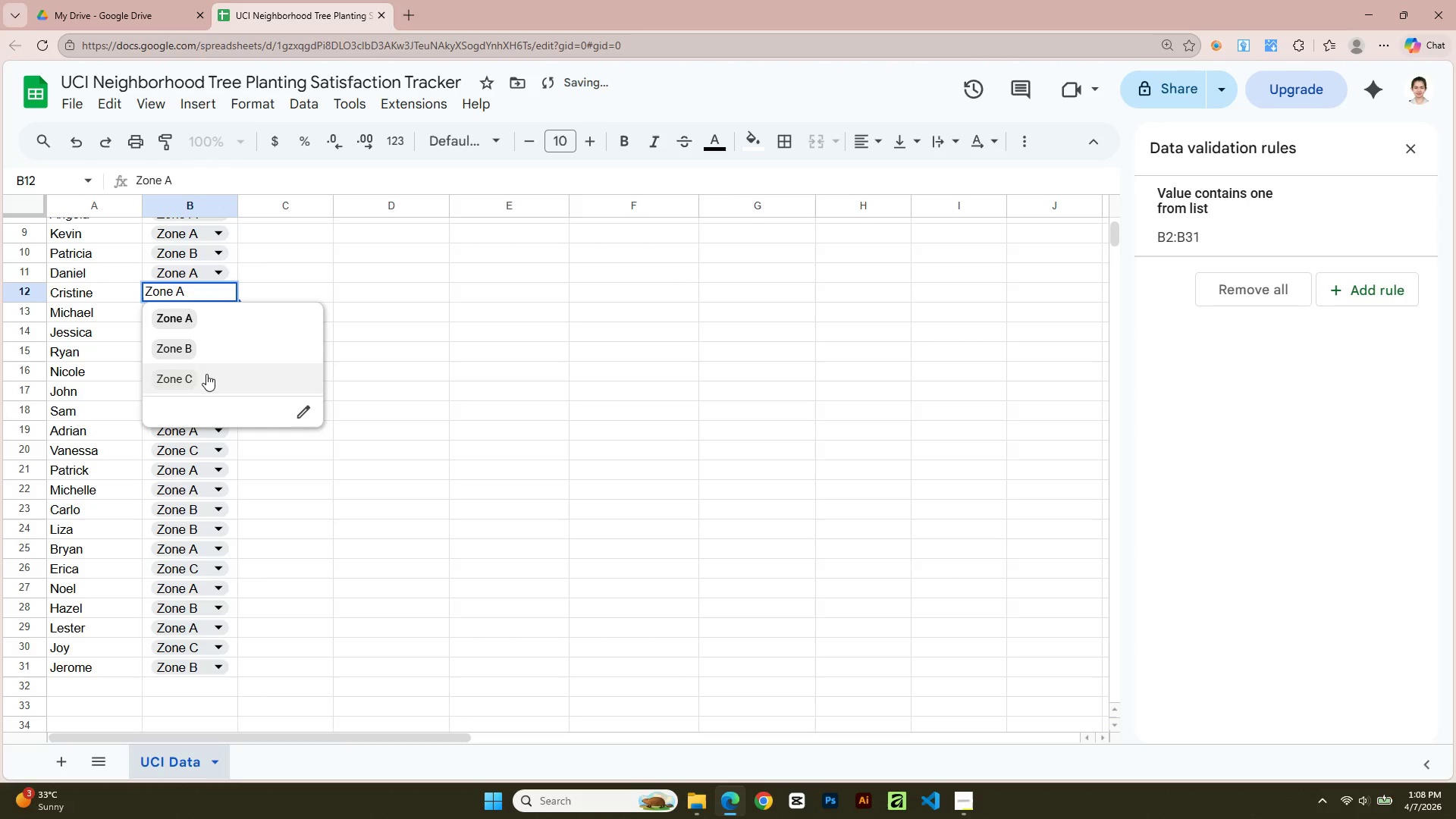 
left_click([205, 388])
 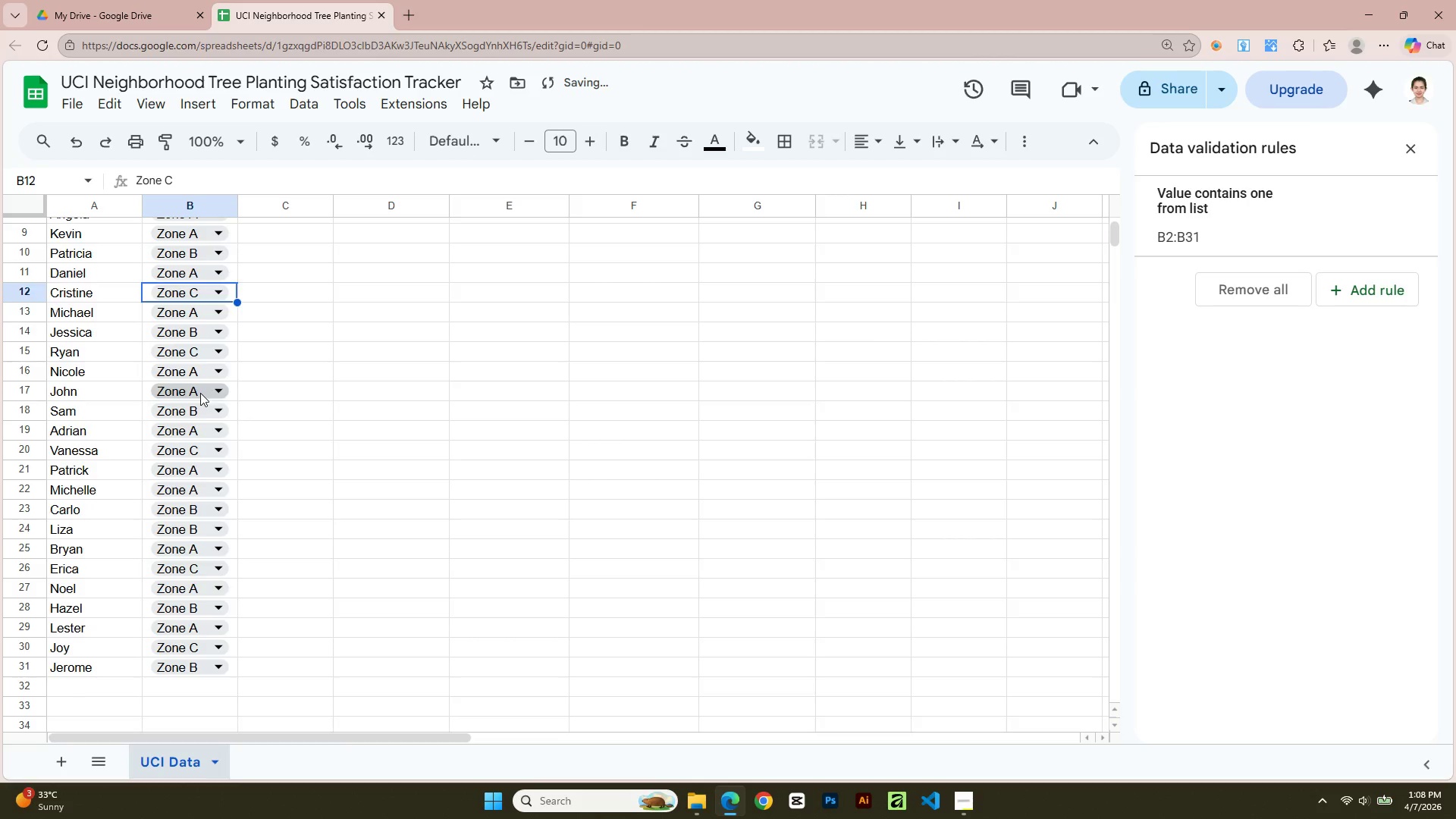 
scroll: coordinate [209, 370], scroll_direction: up, amount: 5.0
 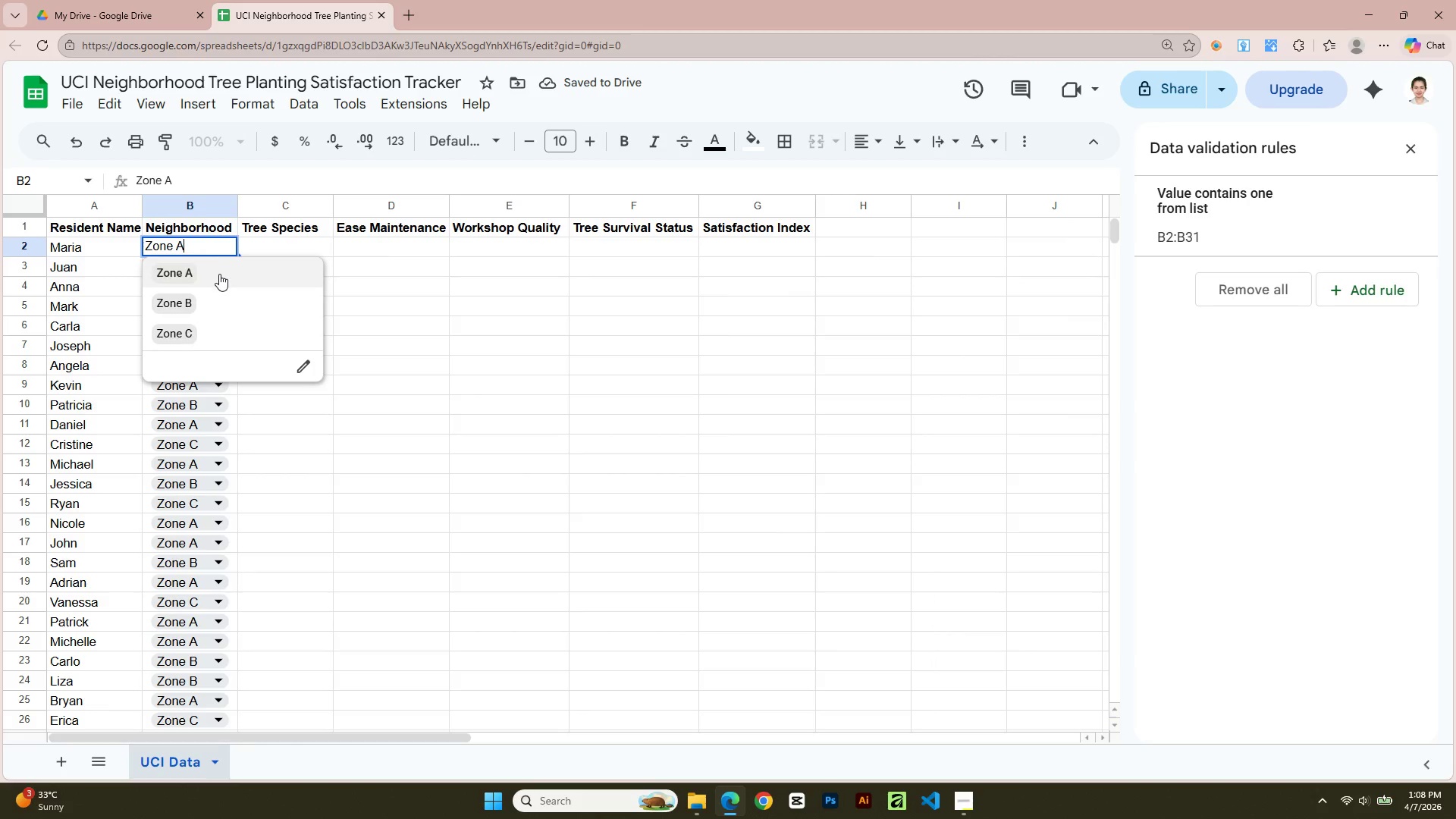 
left_click([219, 324])
 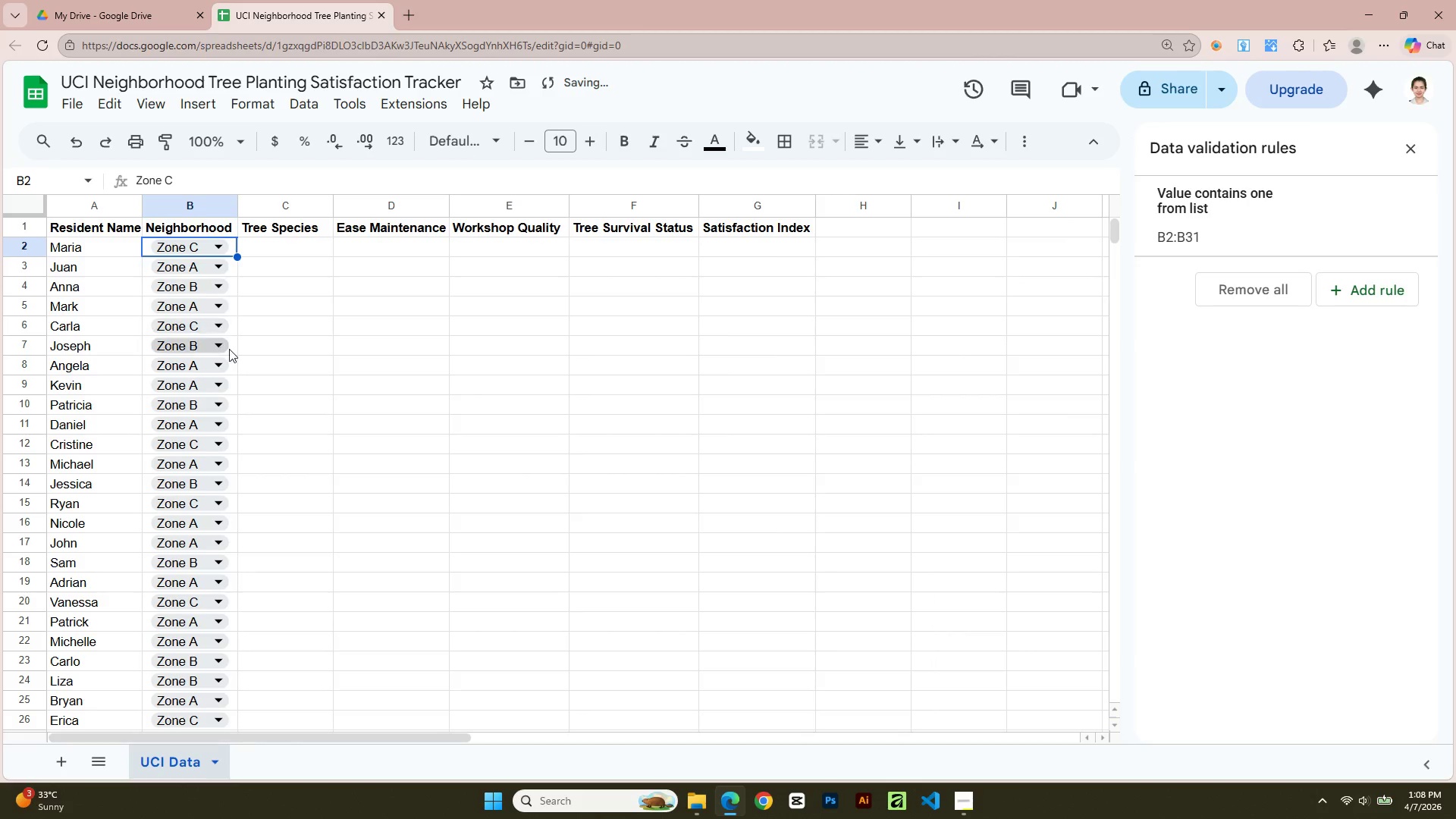 
scroll: coordinate [262, 475], scroll_direction: up, amount: 5.0
 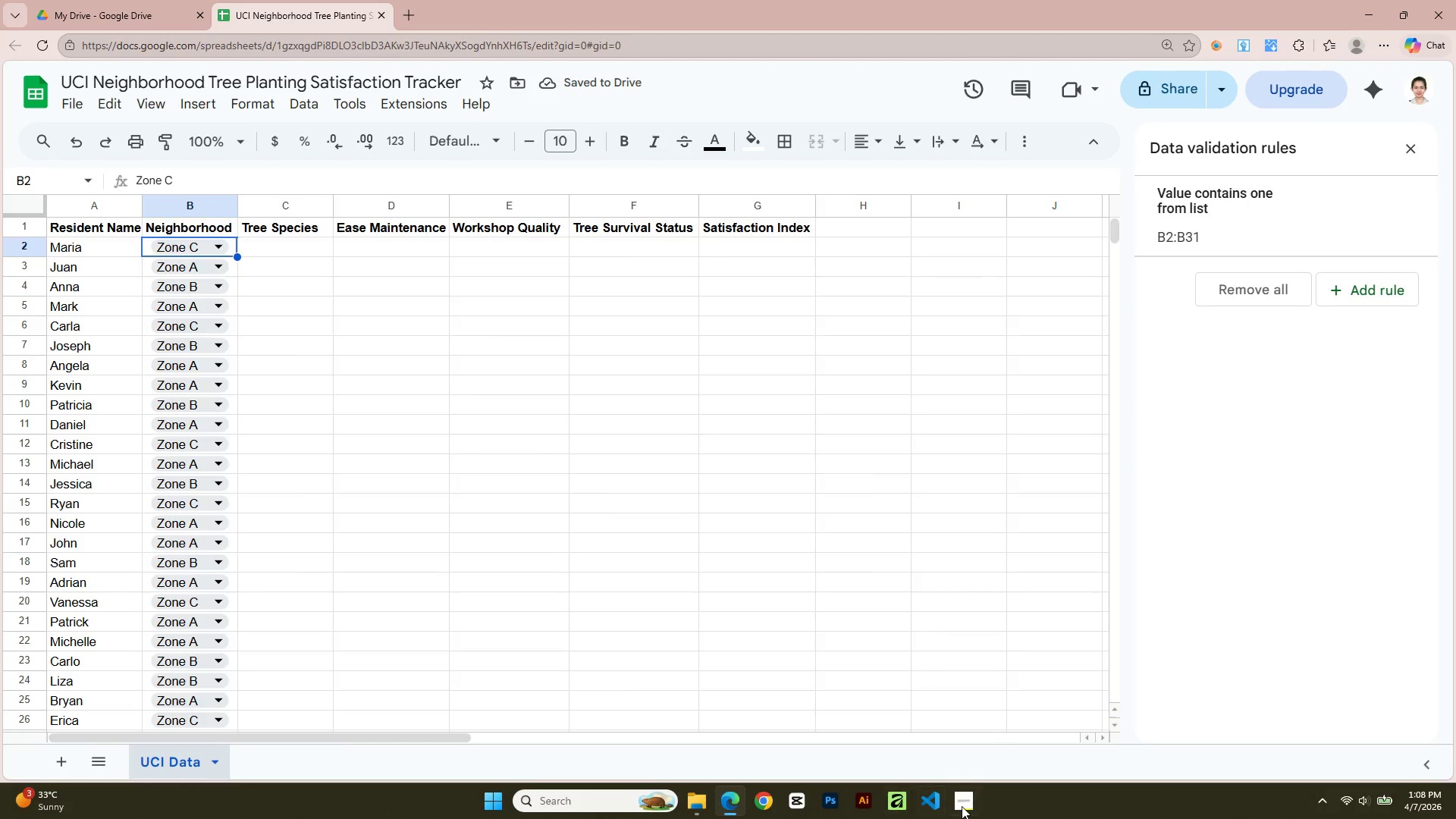 
left_click([965, 804])